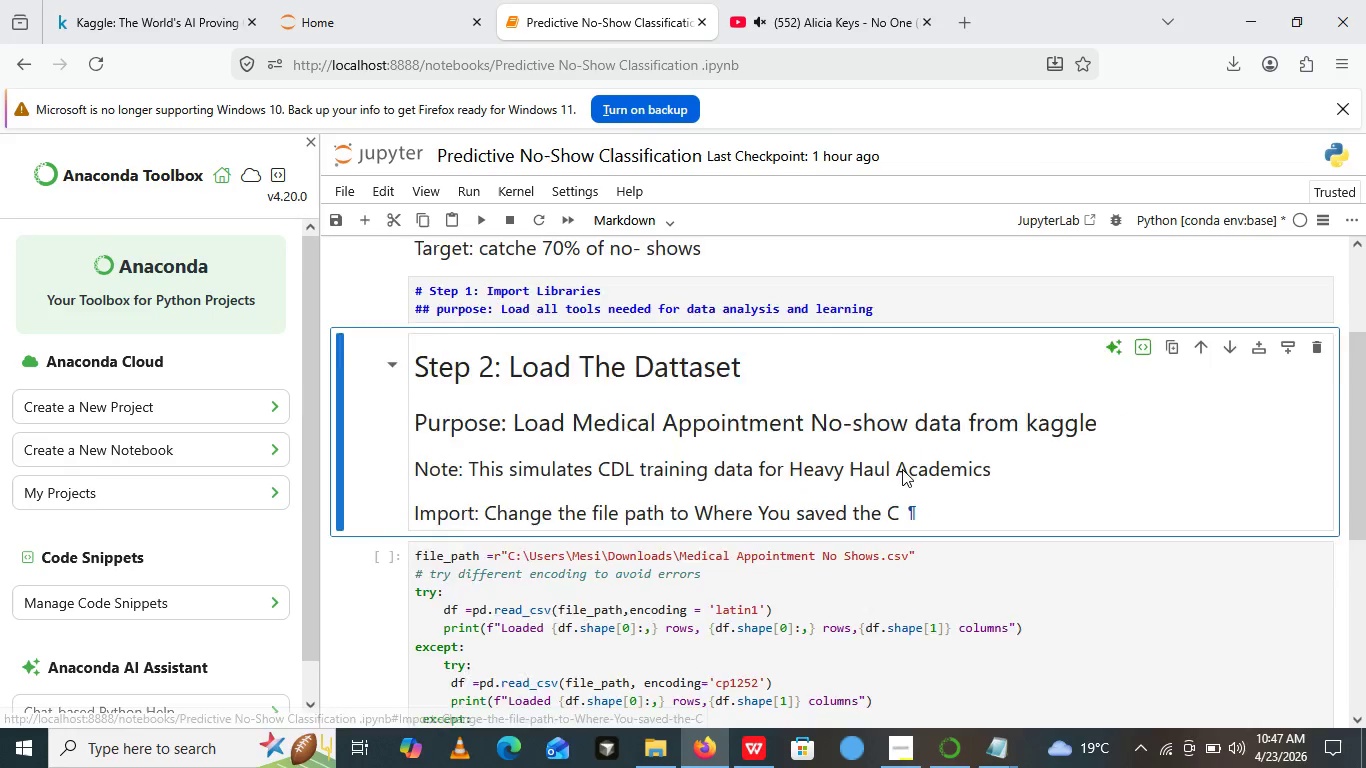 
scroll: coordinate [902, 469], scroll_direction: up, amount: 1.0
 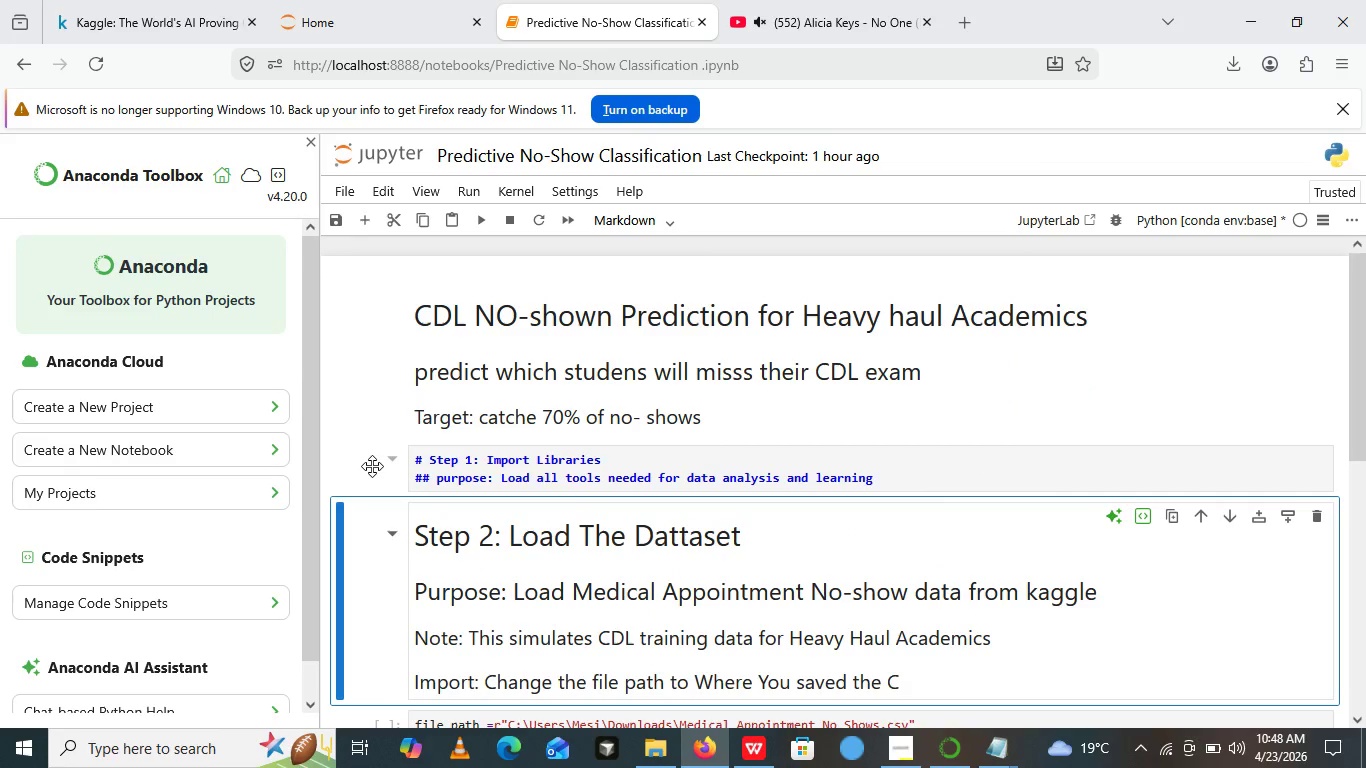 
left_click([372, 466])
 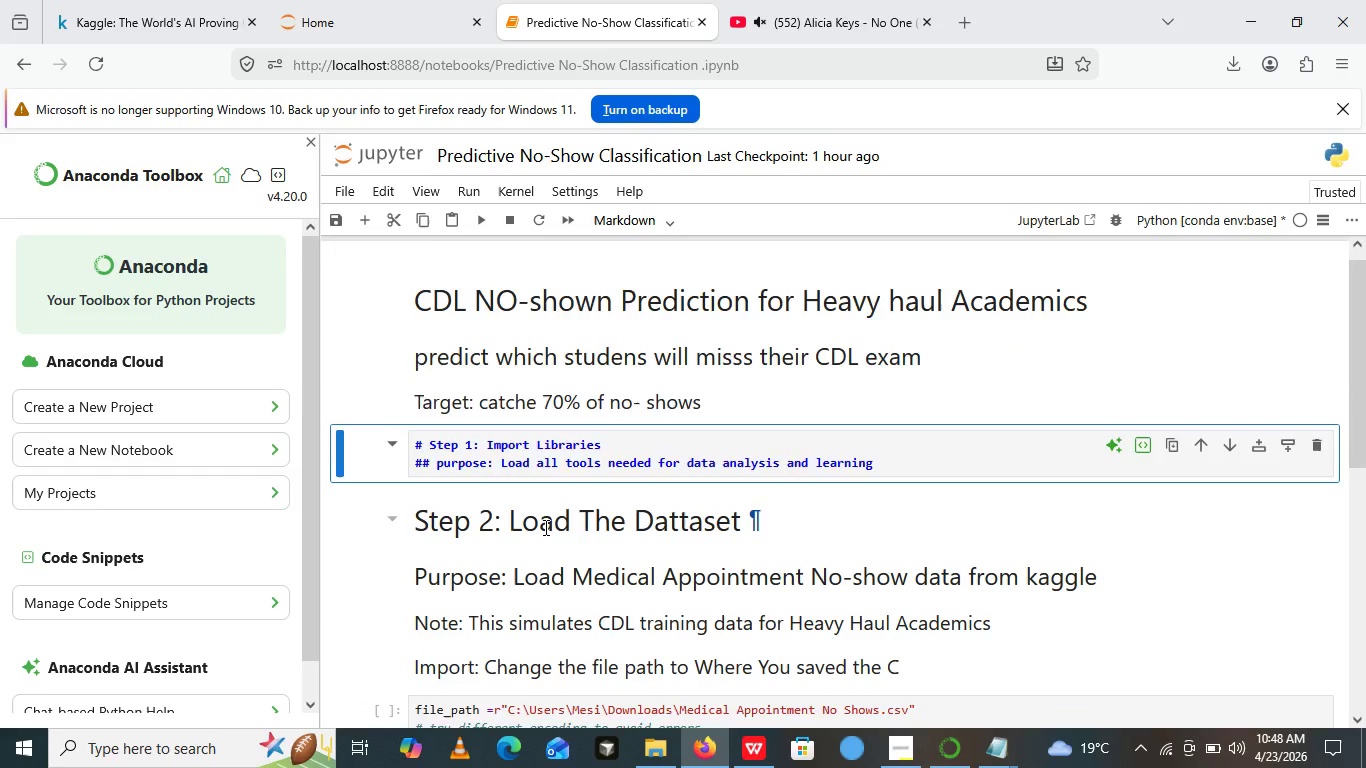 
scroll: coordinate [539, 526], scroll_direction: none, amount: 0.0
 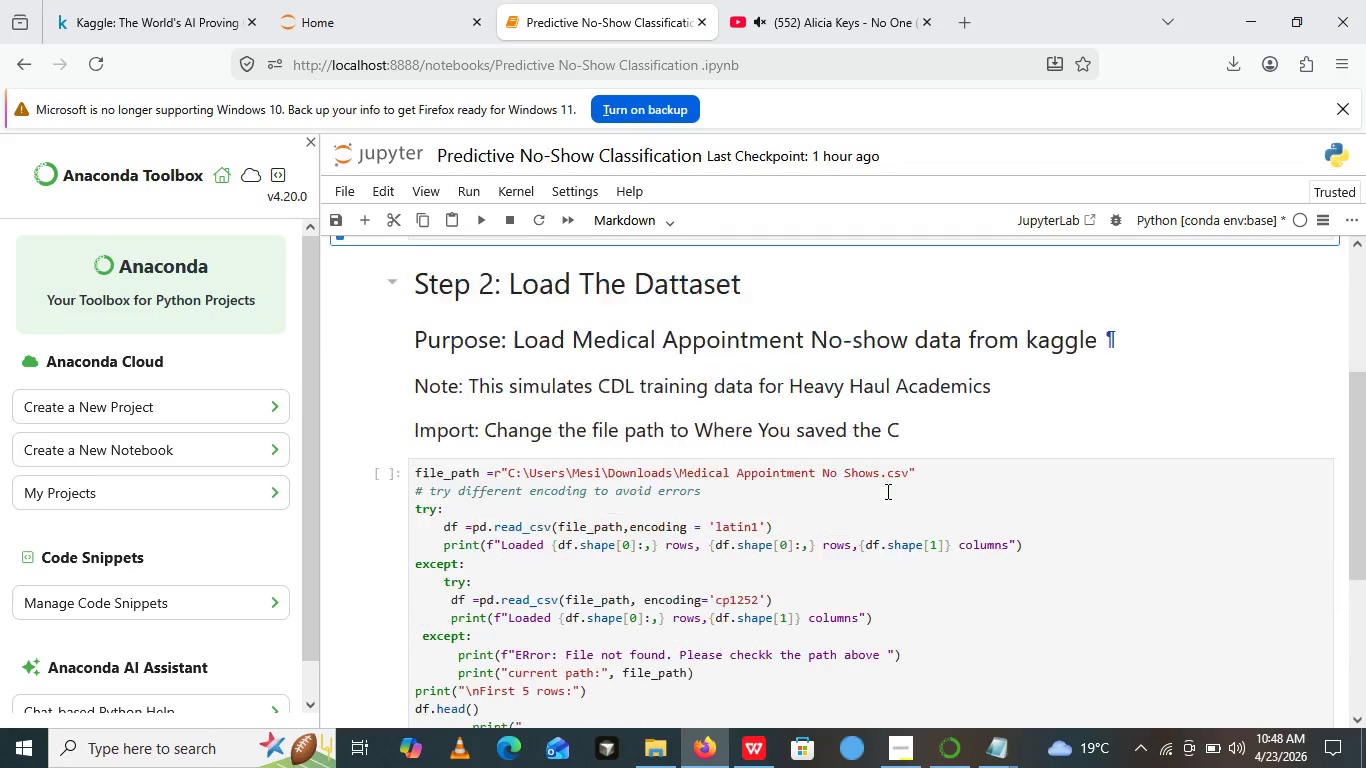 
scroll: coordinate [886, 491], scroll_direction: down, amount: 2.0
 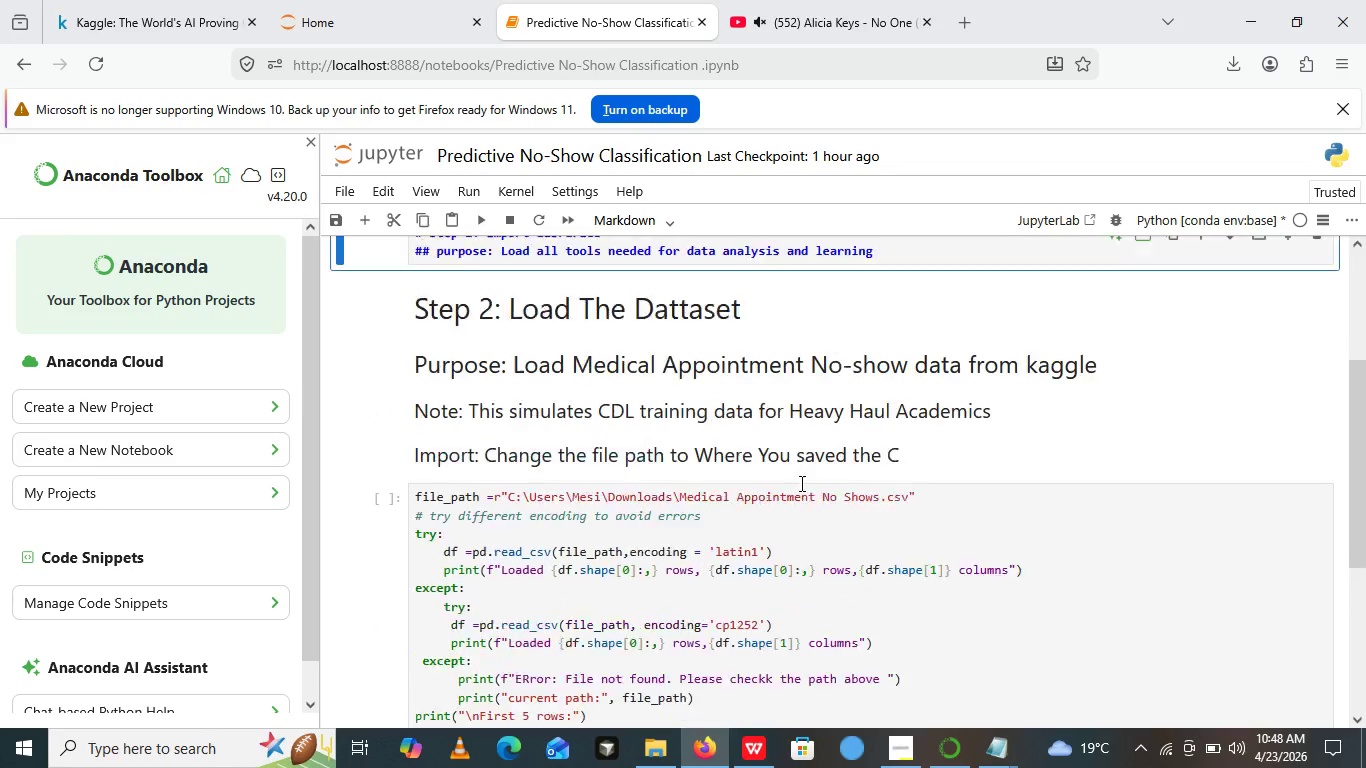 
scroll: coordinate [806, 481], scroll_direction: none, amount: 0.0
 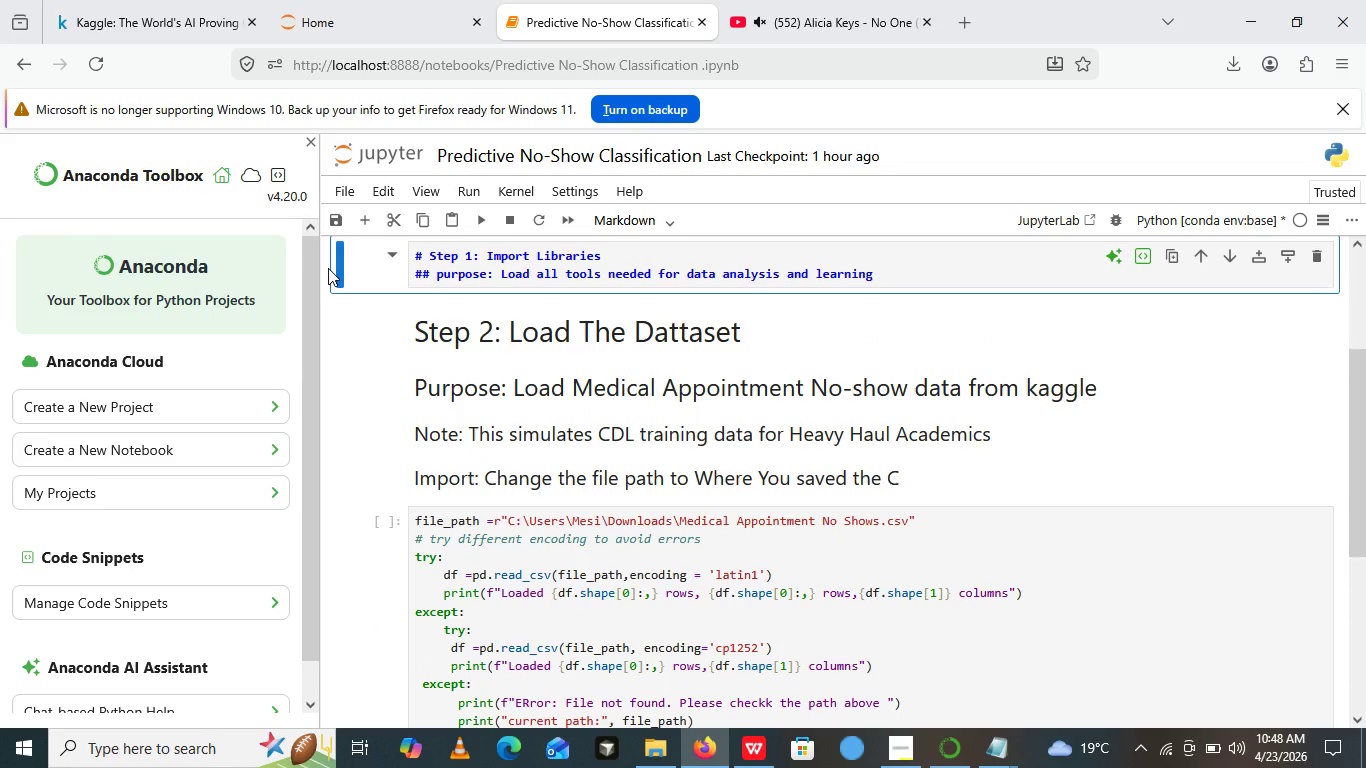 
hold_key(key=Escape, duration=1.51)
 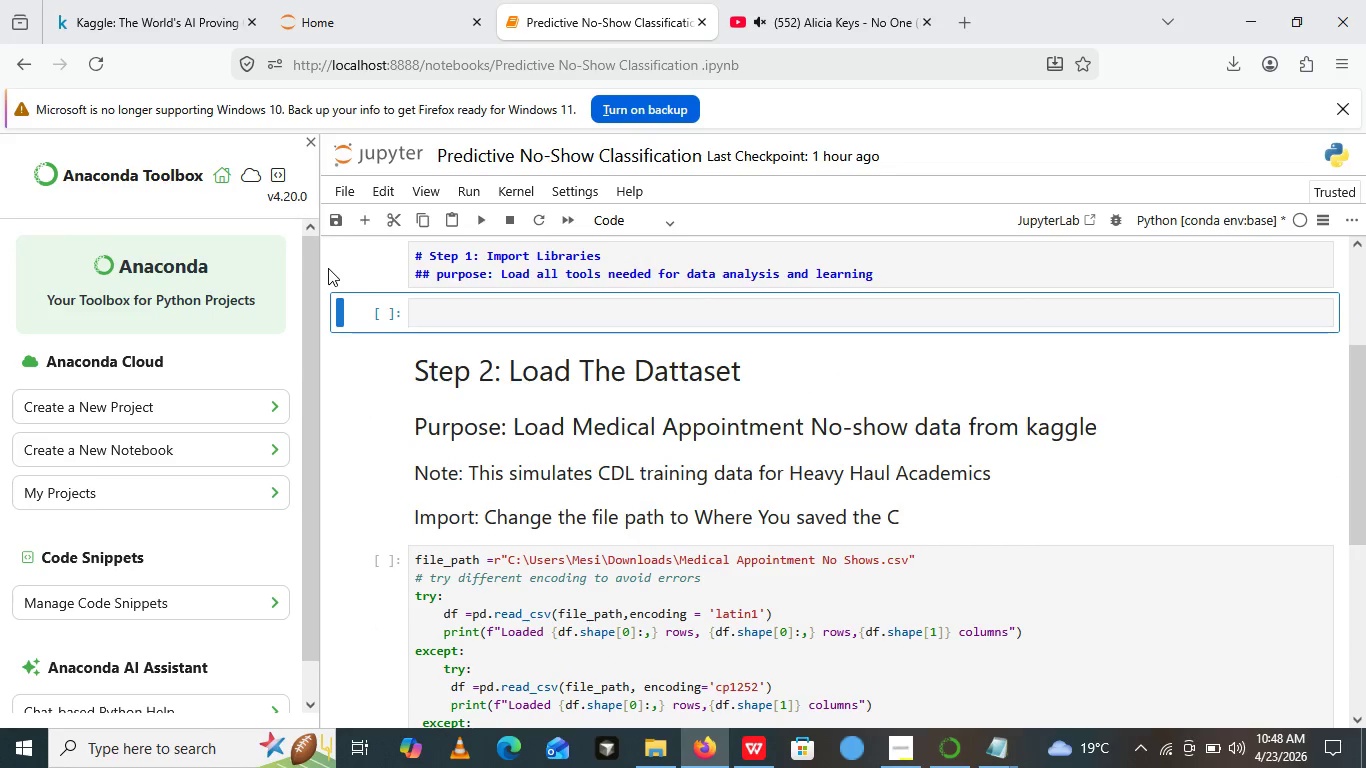 
hold_key(key=Escape, duration=1.24)
 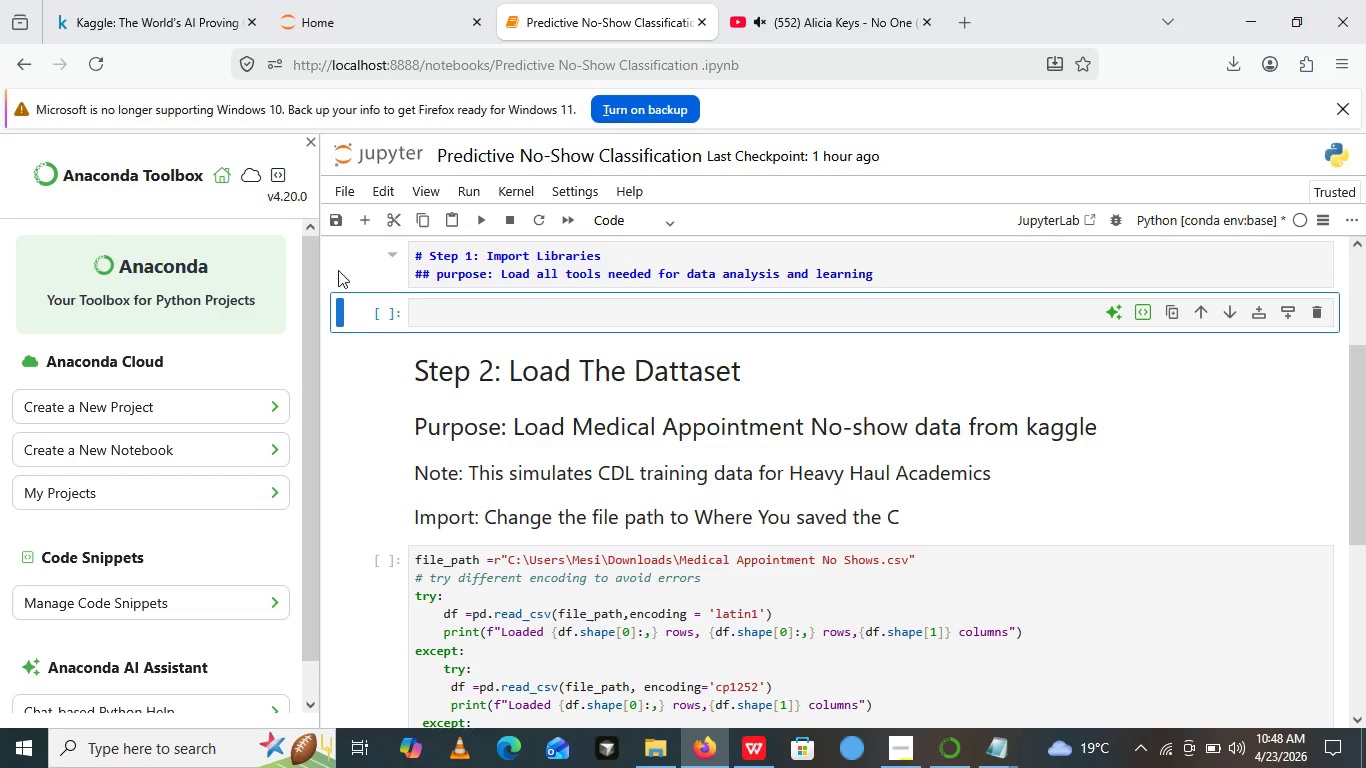 
key(B)
 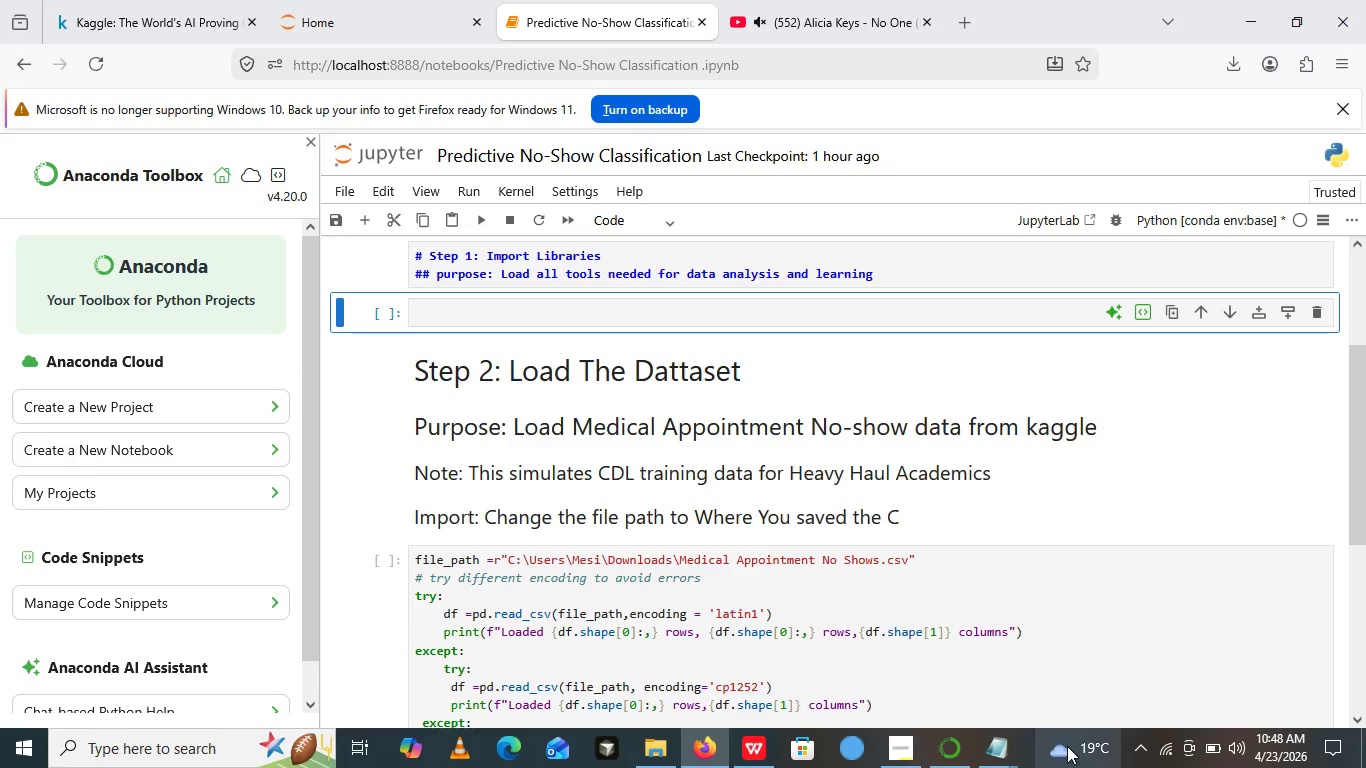 
left_click([1011, 764])
 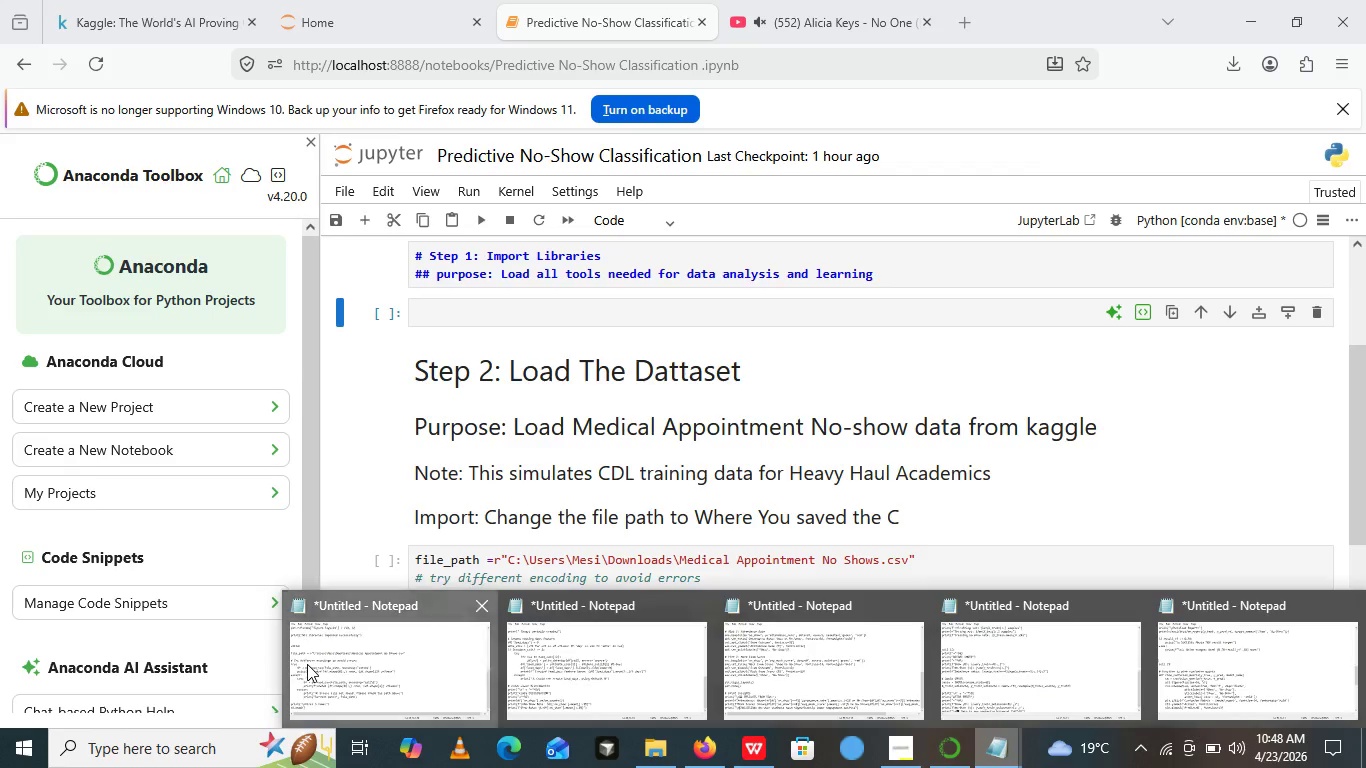 
left_click([307, 664])
 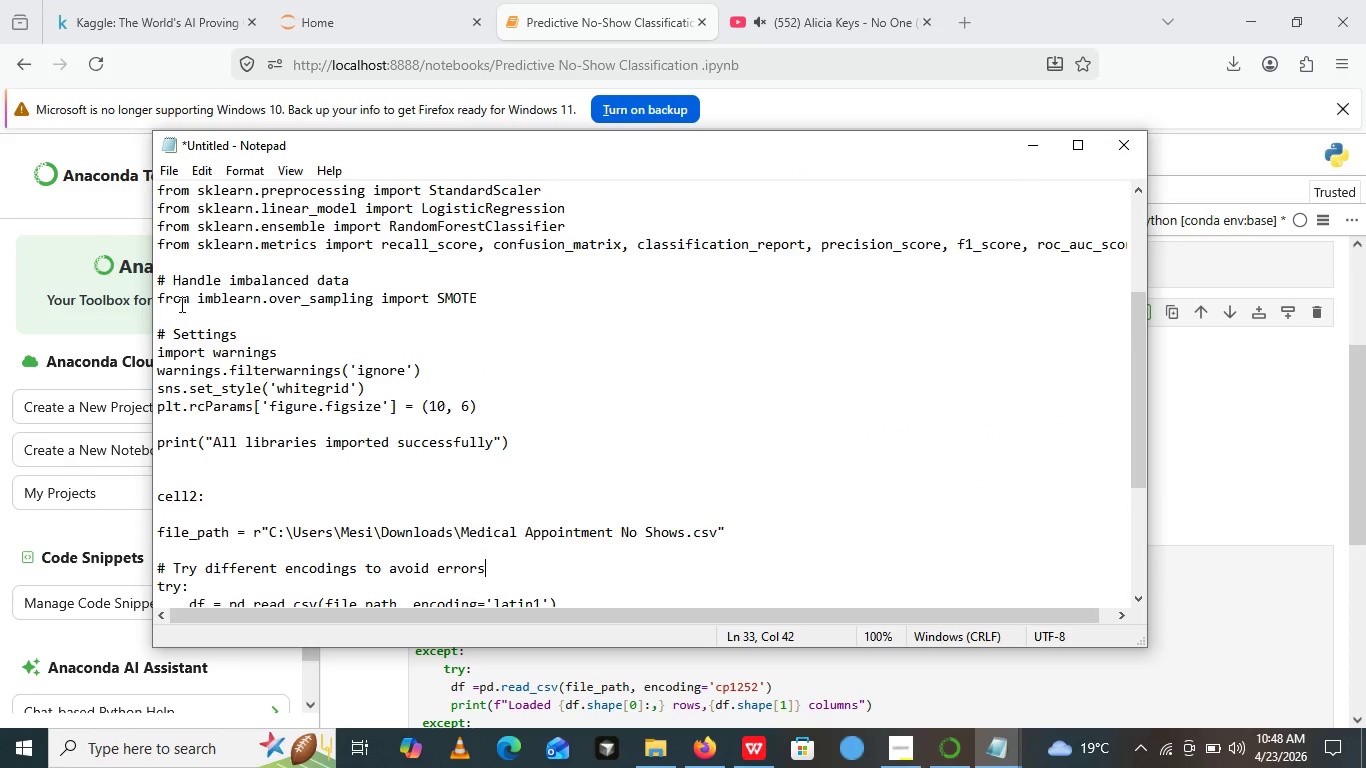 
scroll: coordinate [191, 253], scroll_direction: up, amount: 10.0
 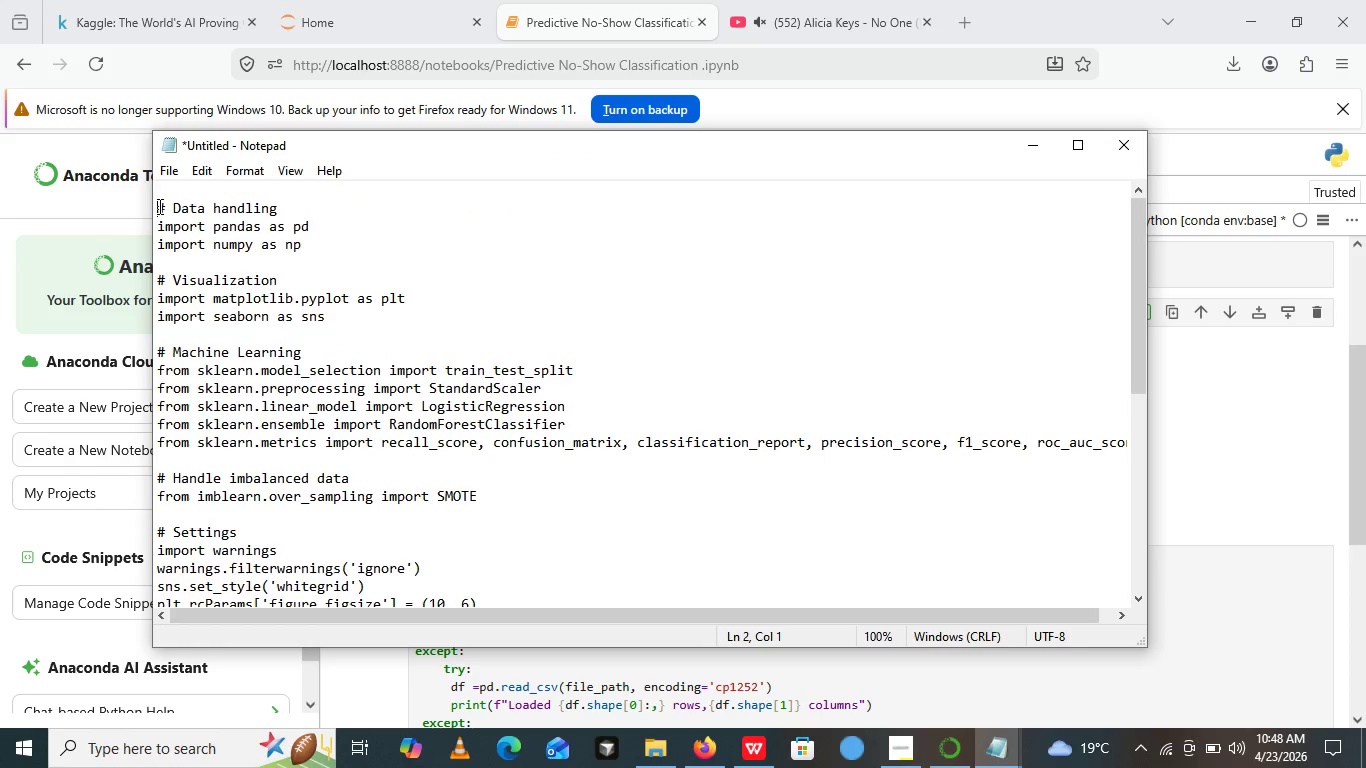 
left_click_drag(start_coordinate=[158, 206], to_coordinate=[527, 422])
 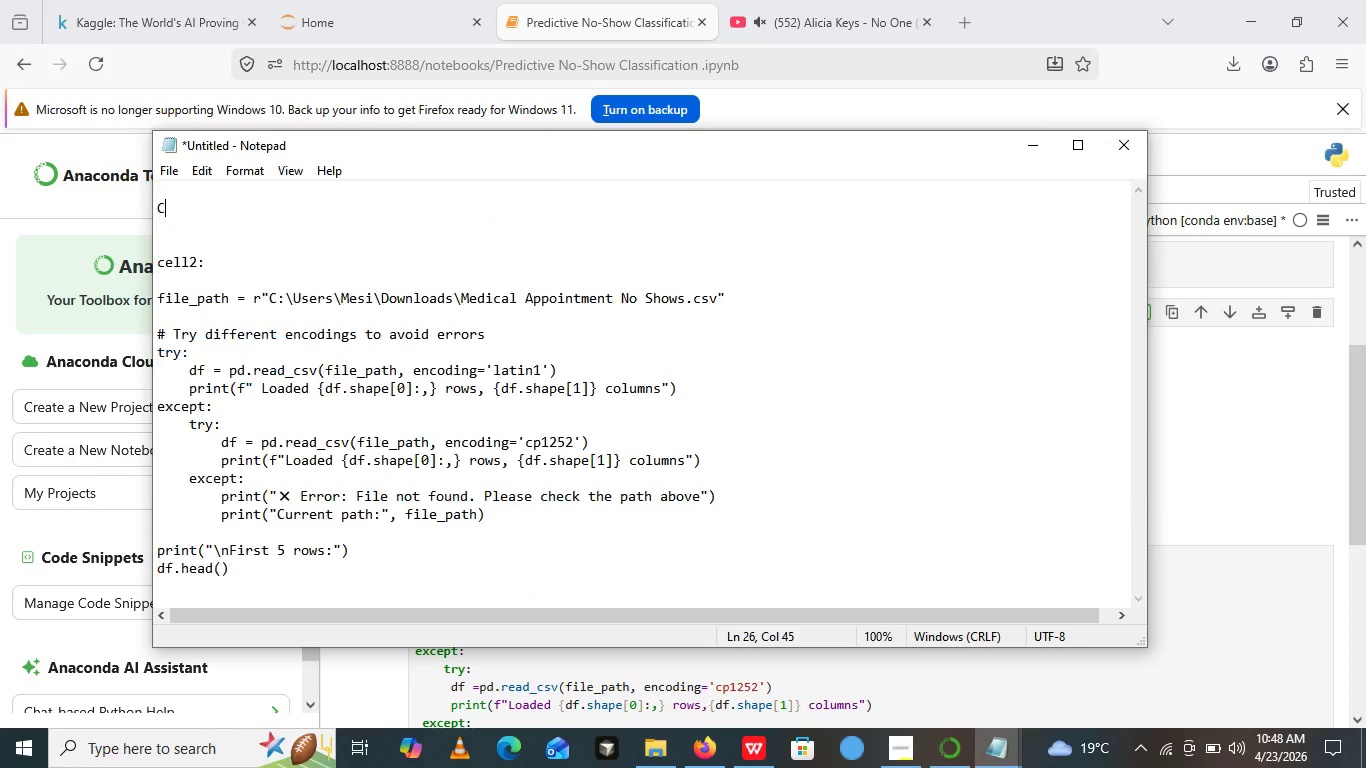 
key(Shift+C)
 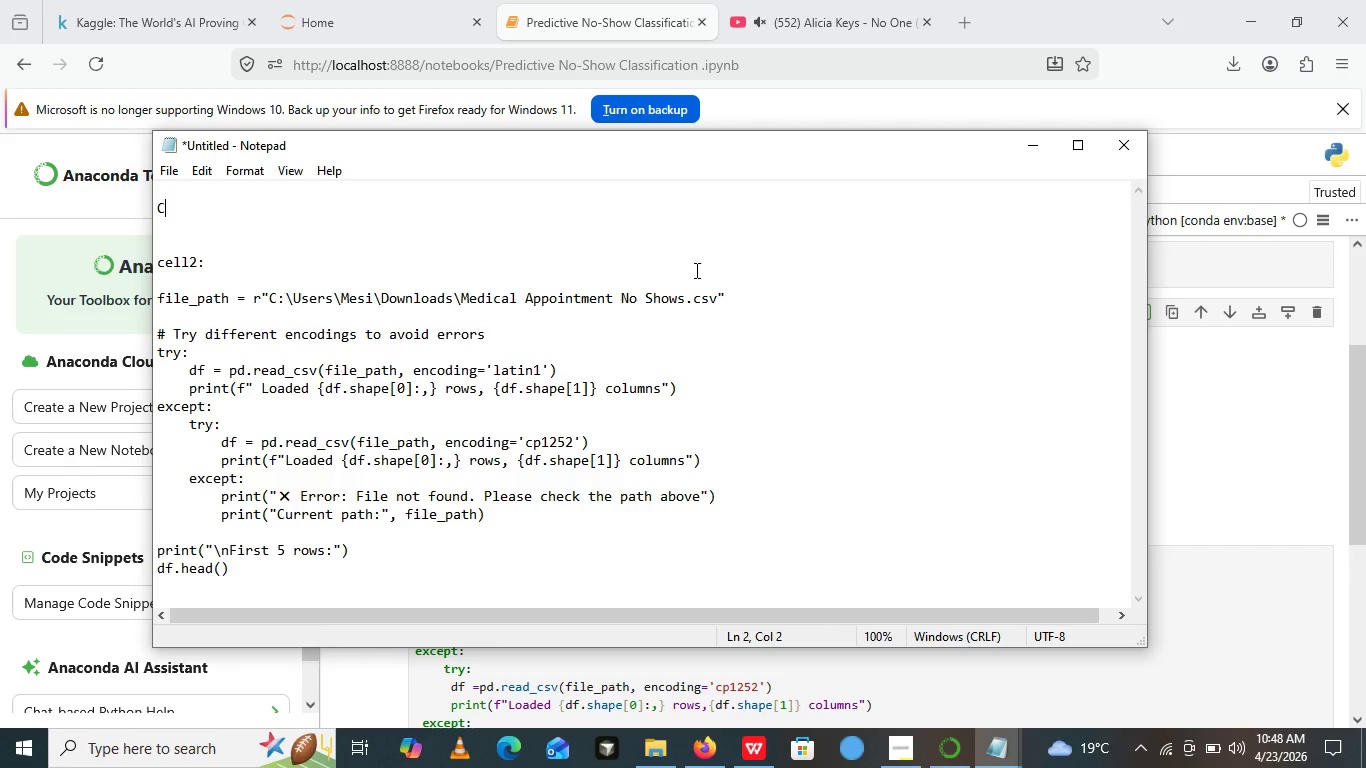 
key(Backspace)
 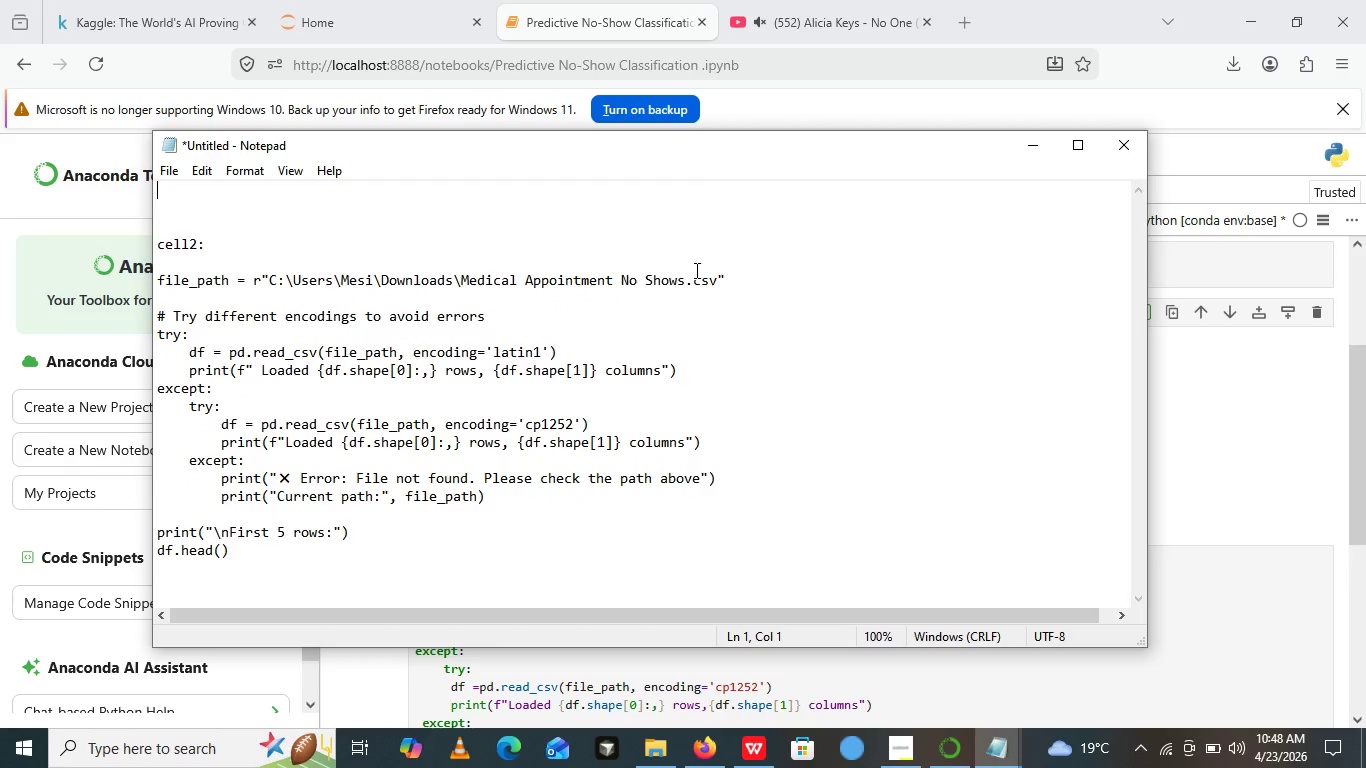 
key(Backspace)
 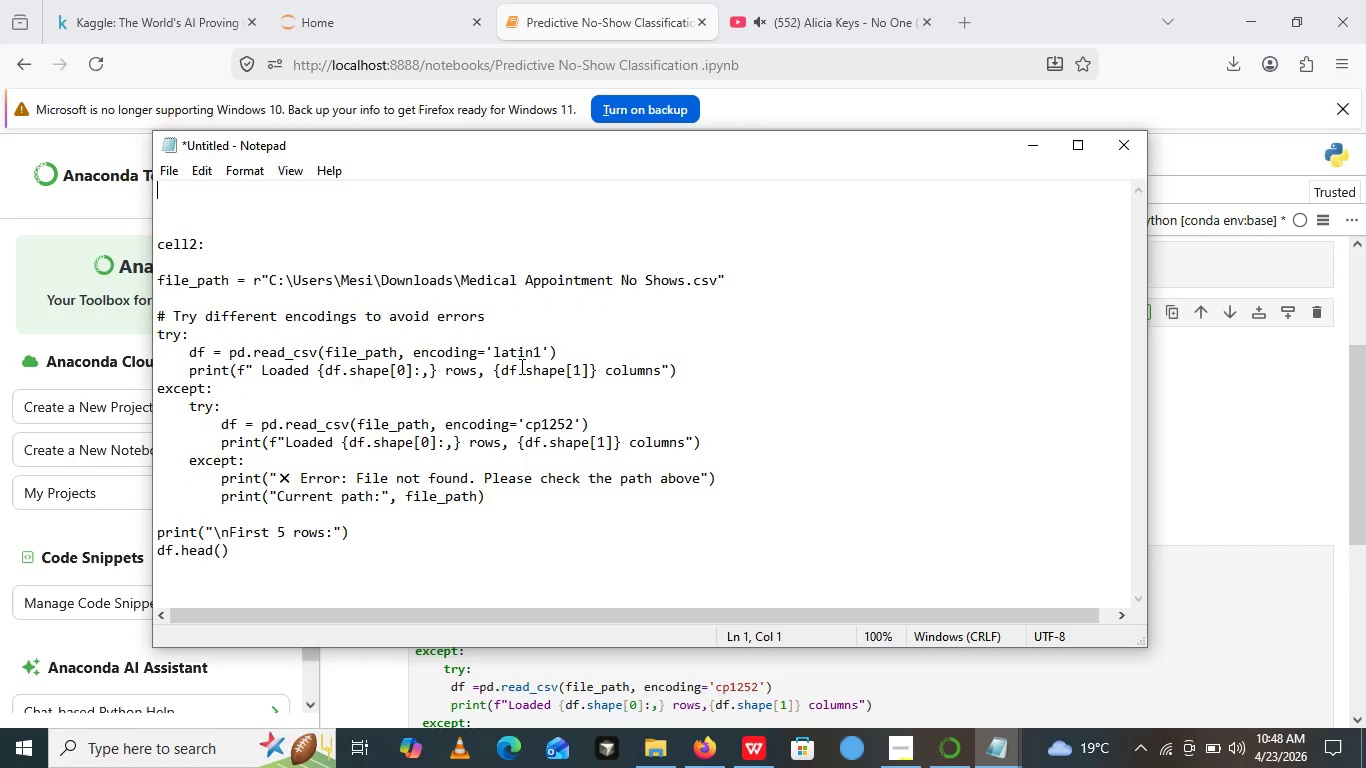 
scroll: coordinate [509, 231], scroll_direction: up, amount: 8.0
 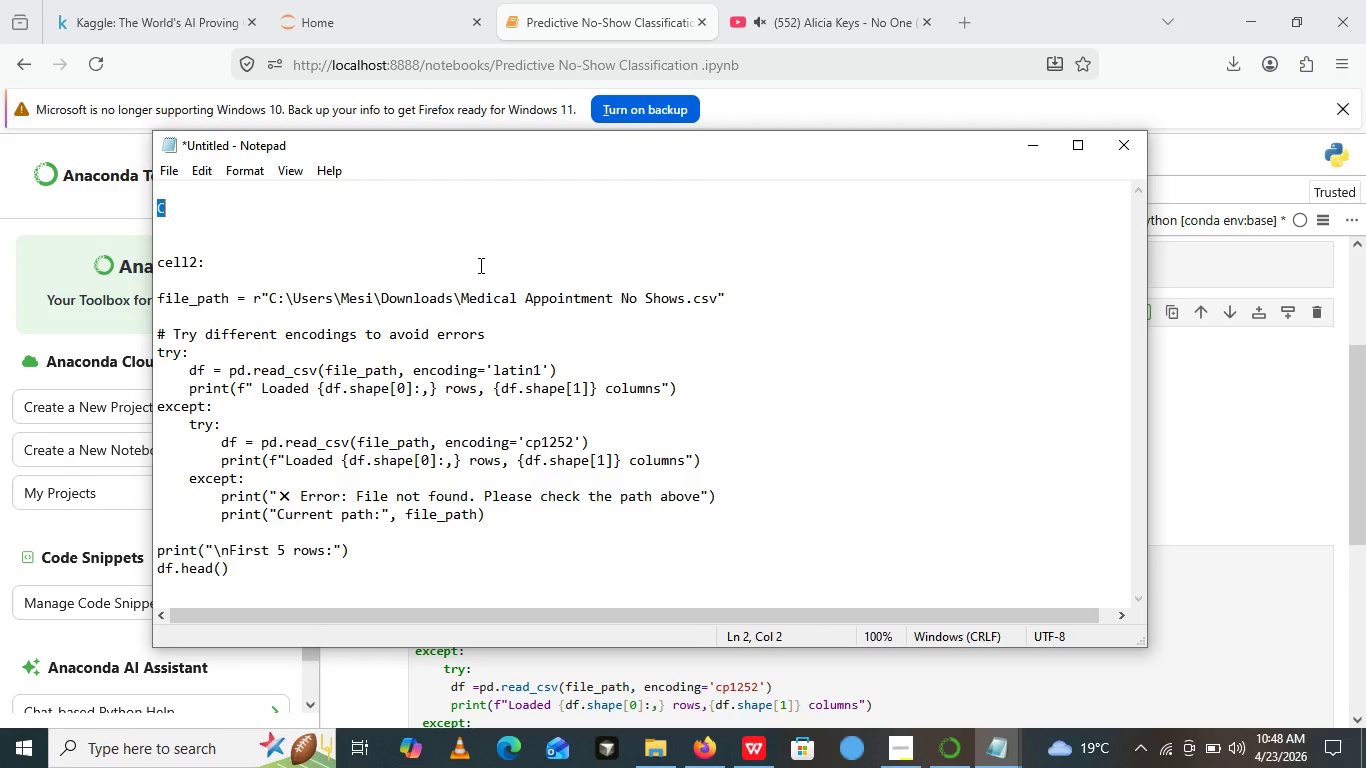 
key(Control+Z)
 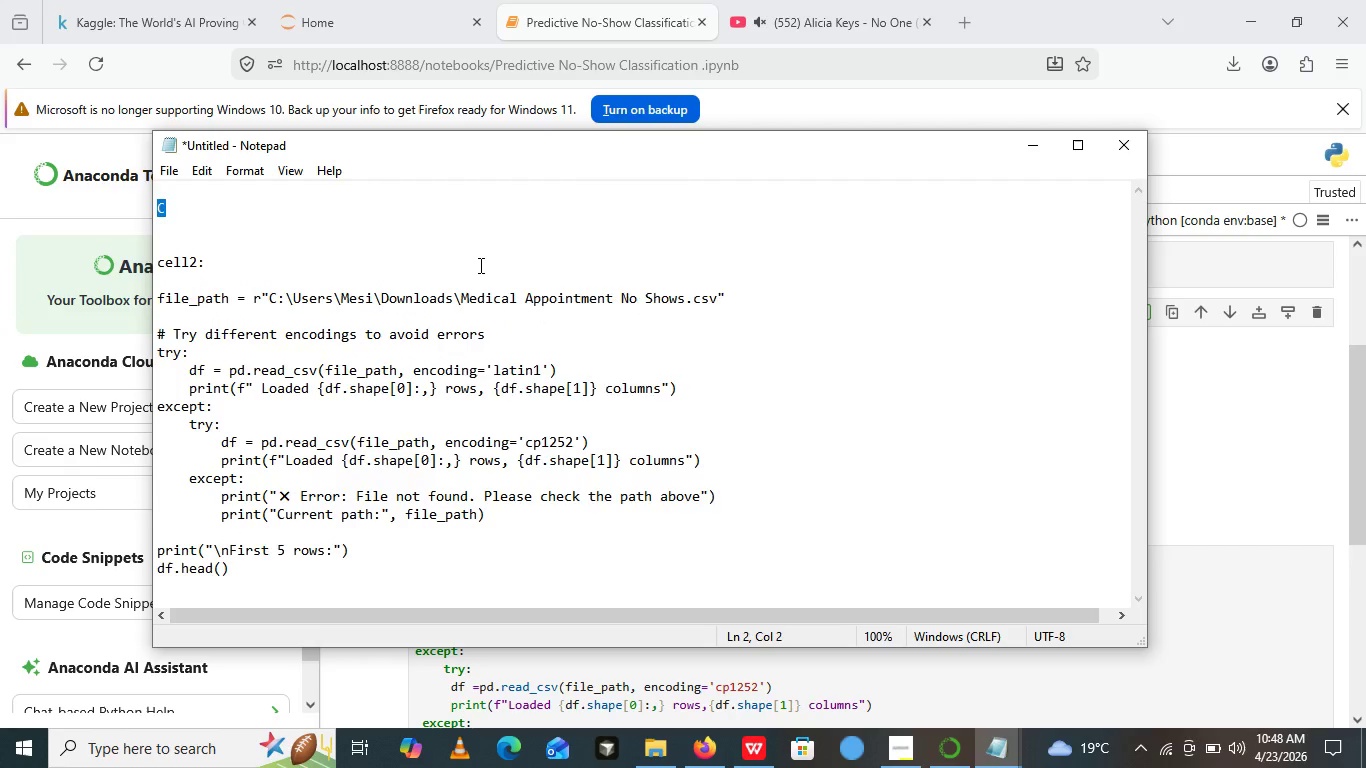 
key(Control+Z)
 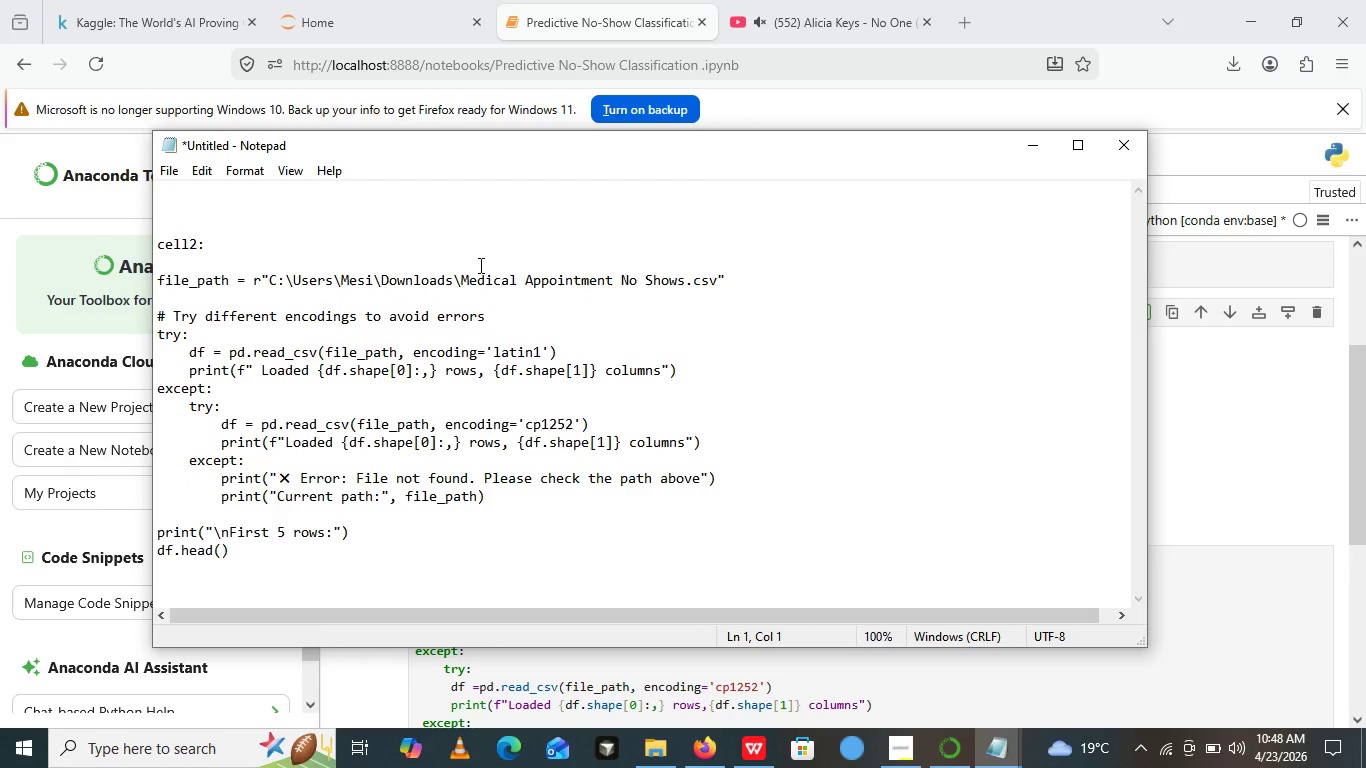 
key(Control+Z)
 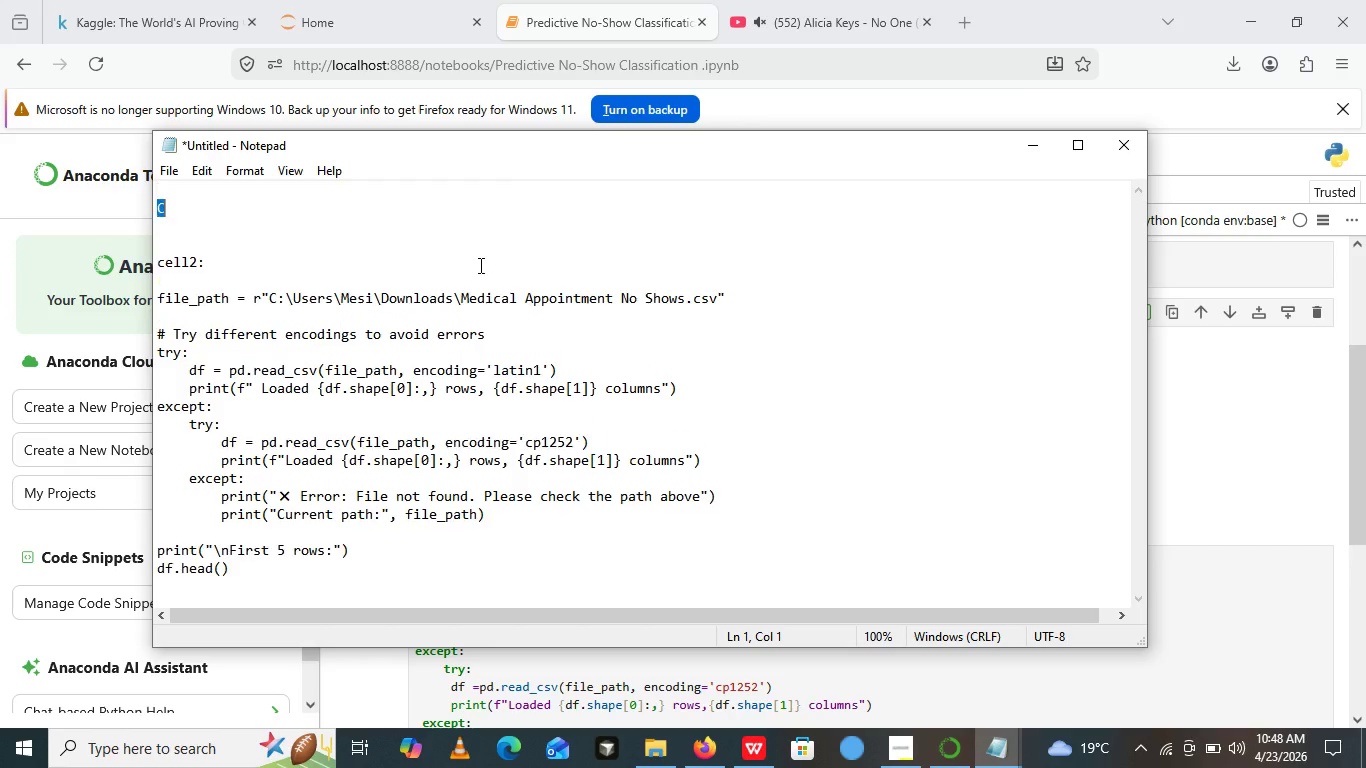 
key(Control+Z)
 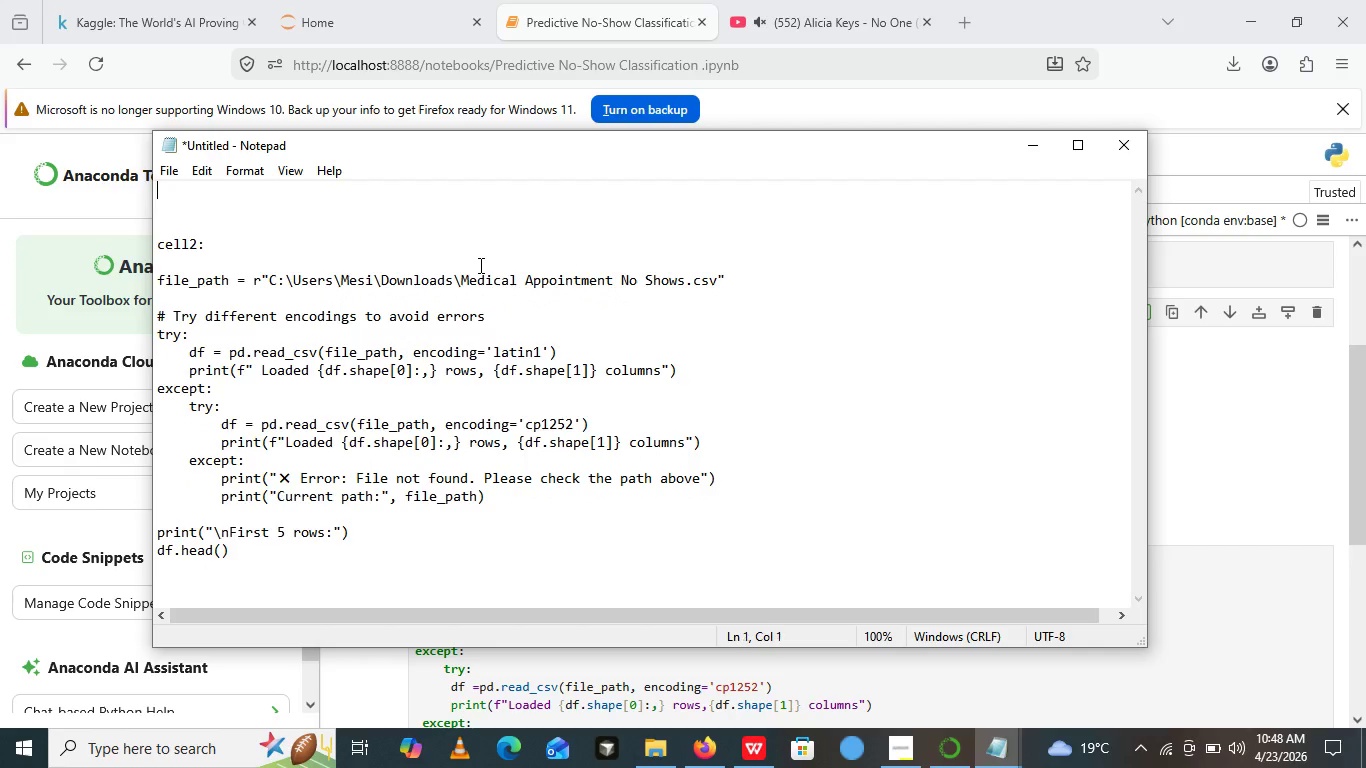 
key(Control+Z)
 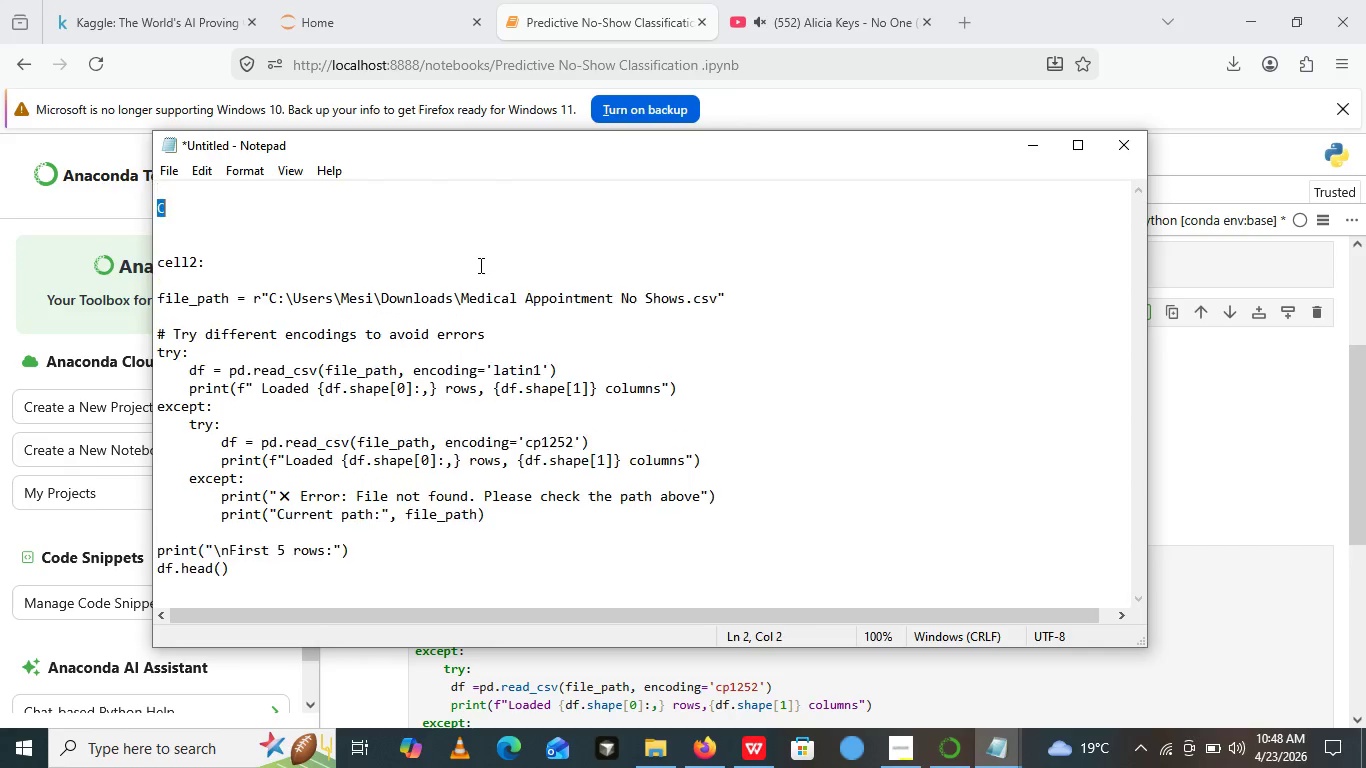 
key(Control+Z)
 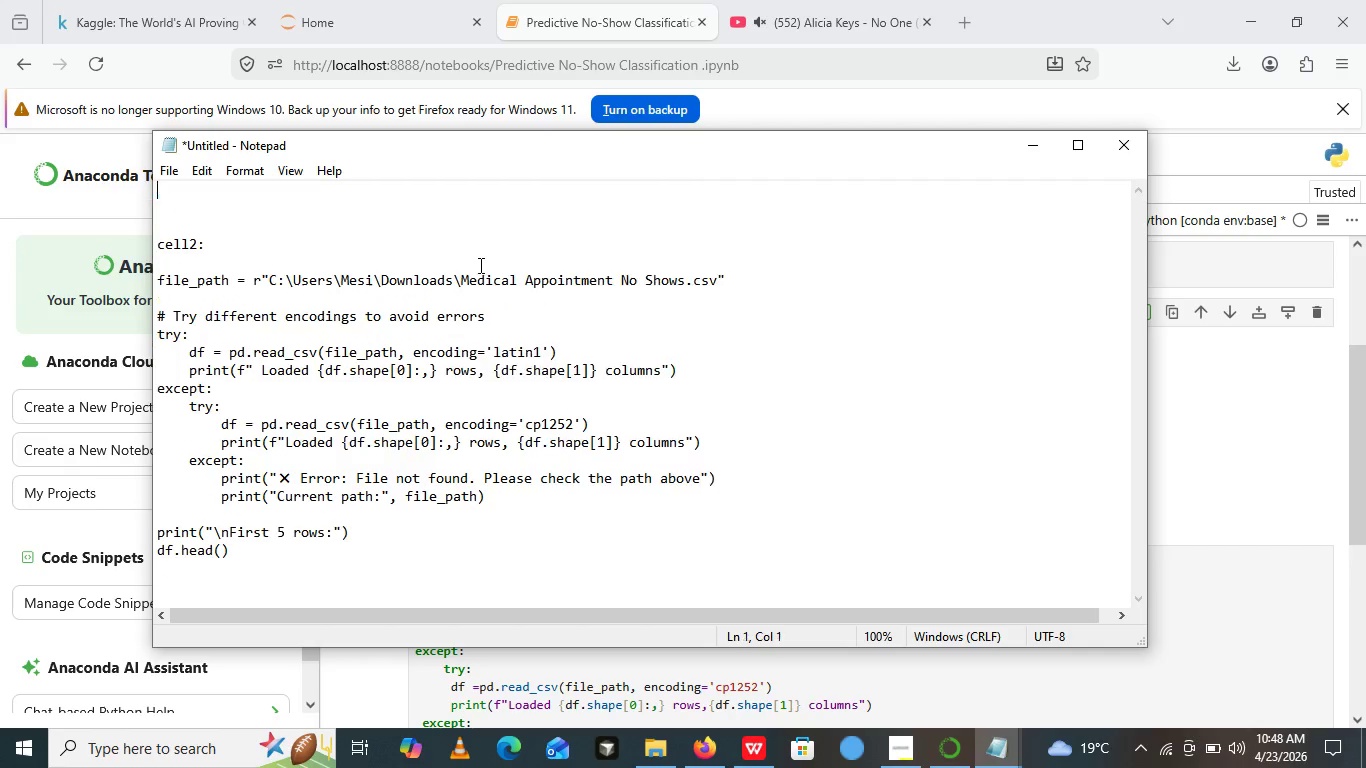 
key(Control+Z)
 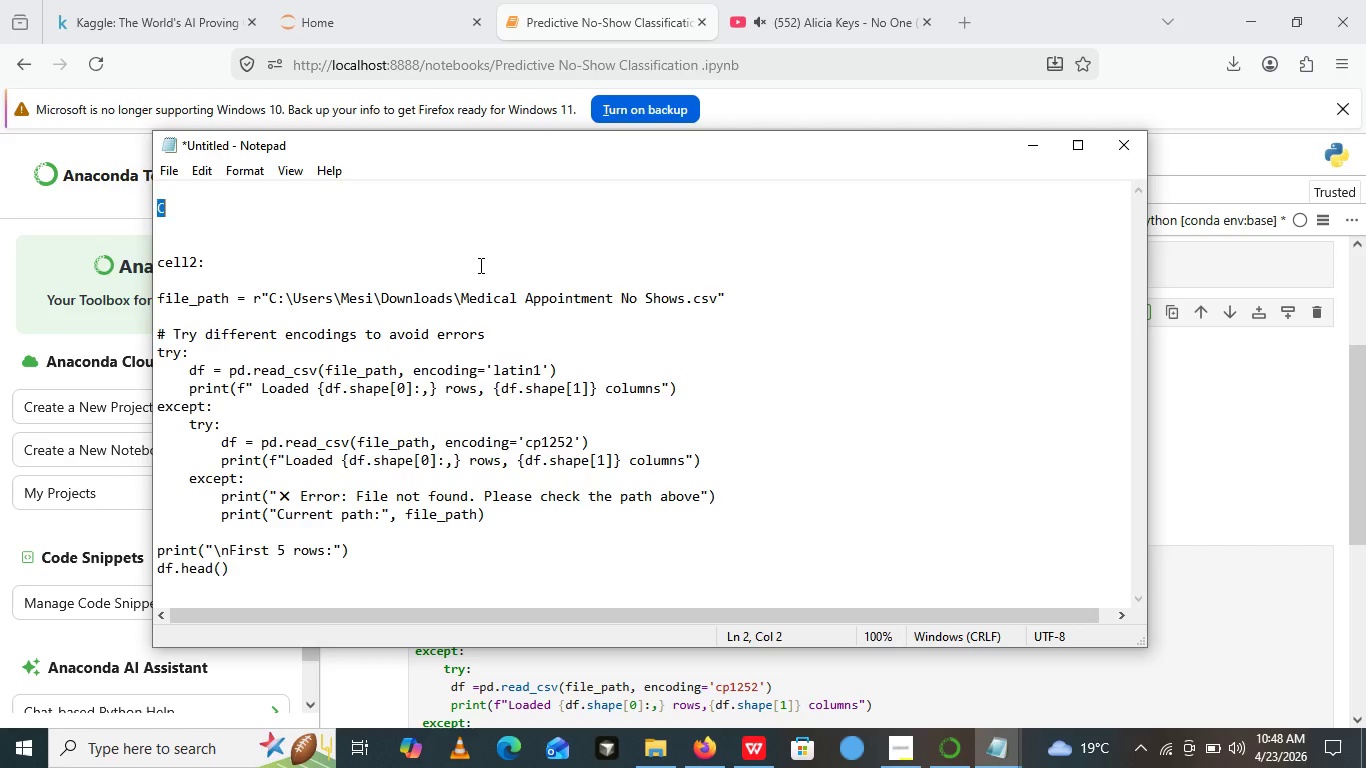 
key(Control+Z)
 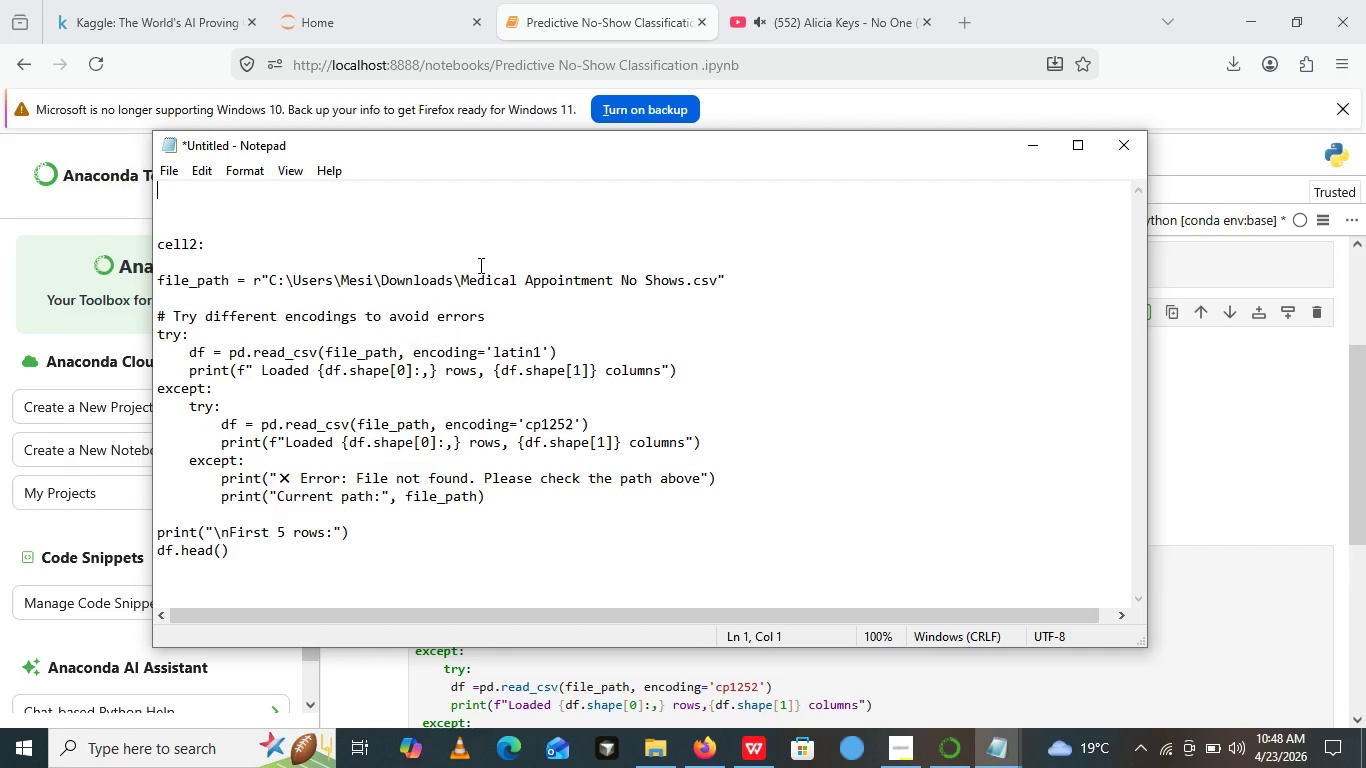 
key(Control+Z)
 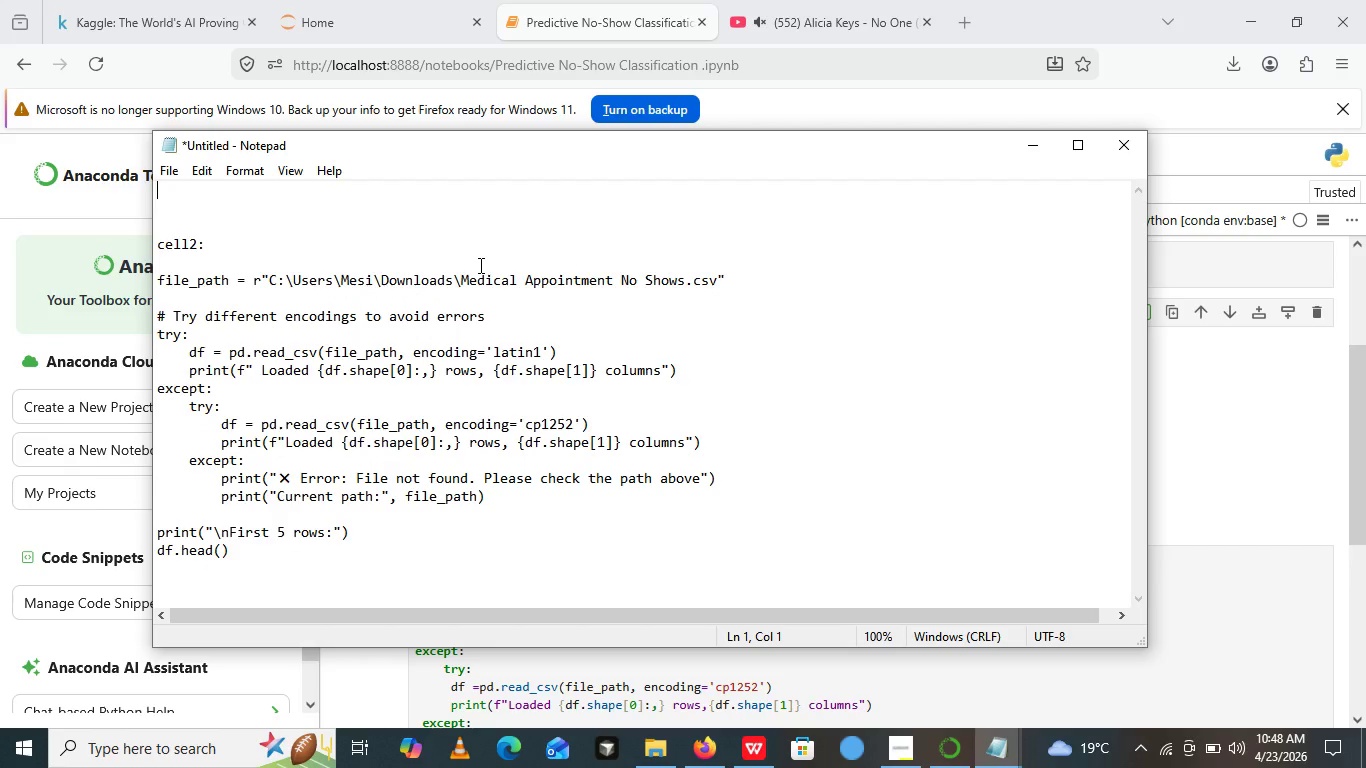 
key(Control+Z)
 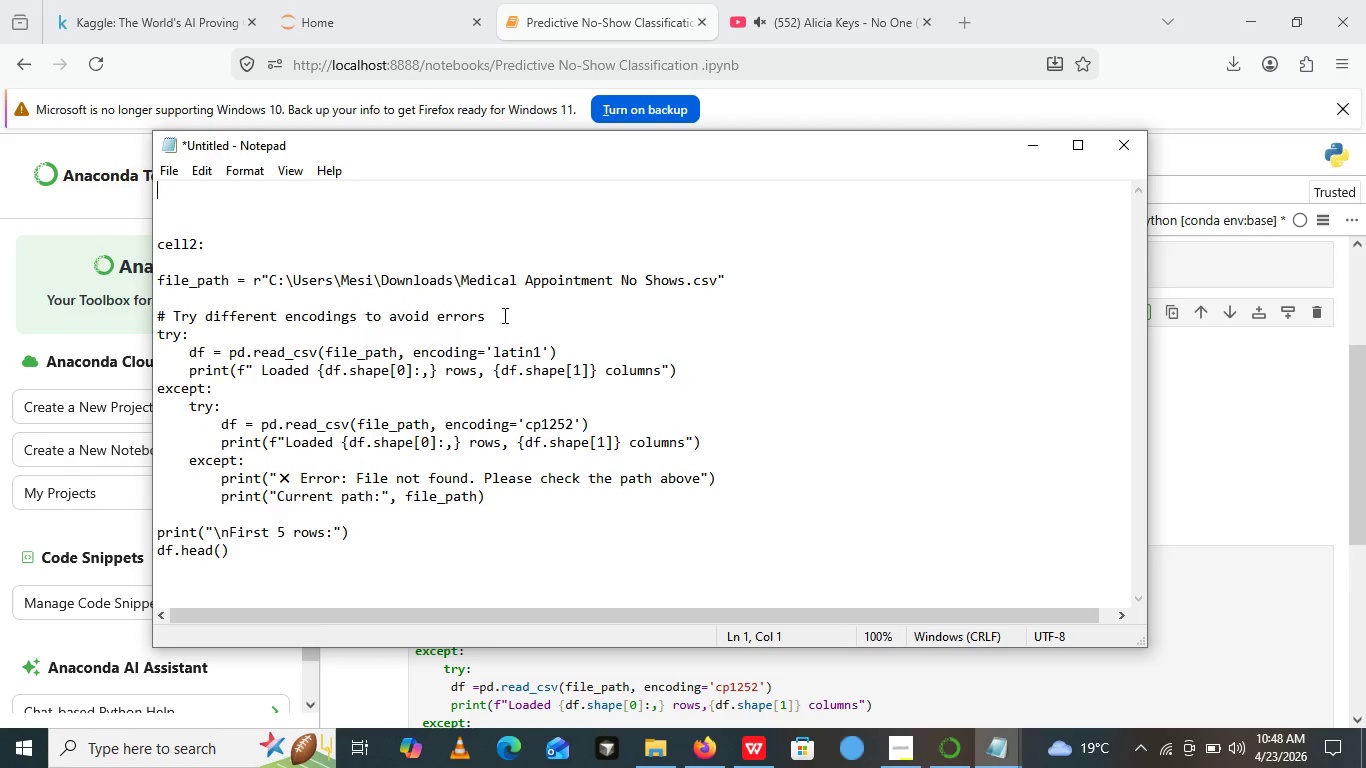 
left_click([503, 315])
 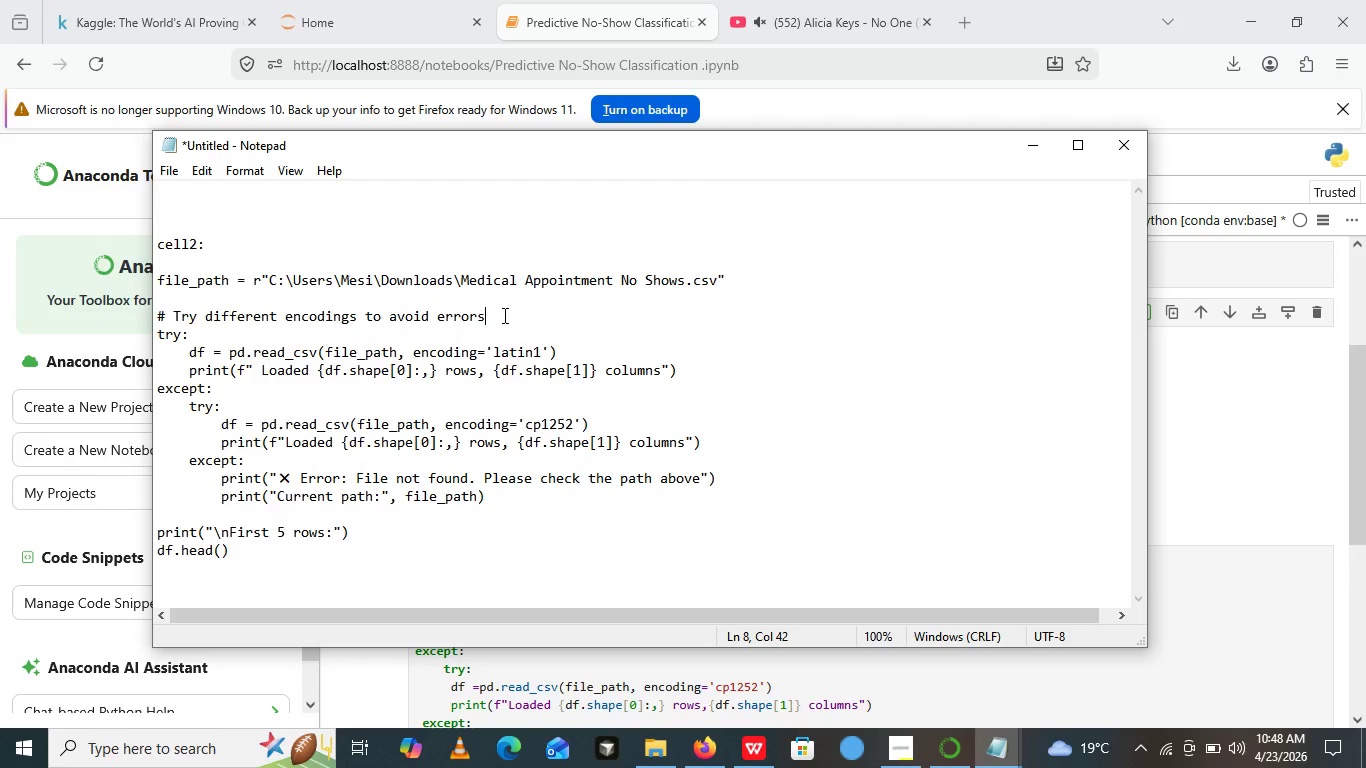 
scroll: coordinate [503, 315], scroll_direction: up, amount: 12.0
 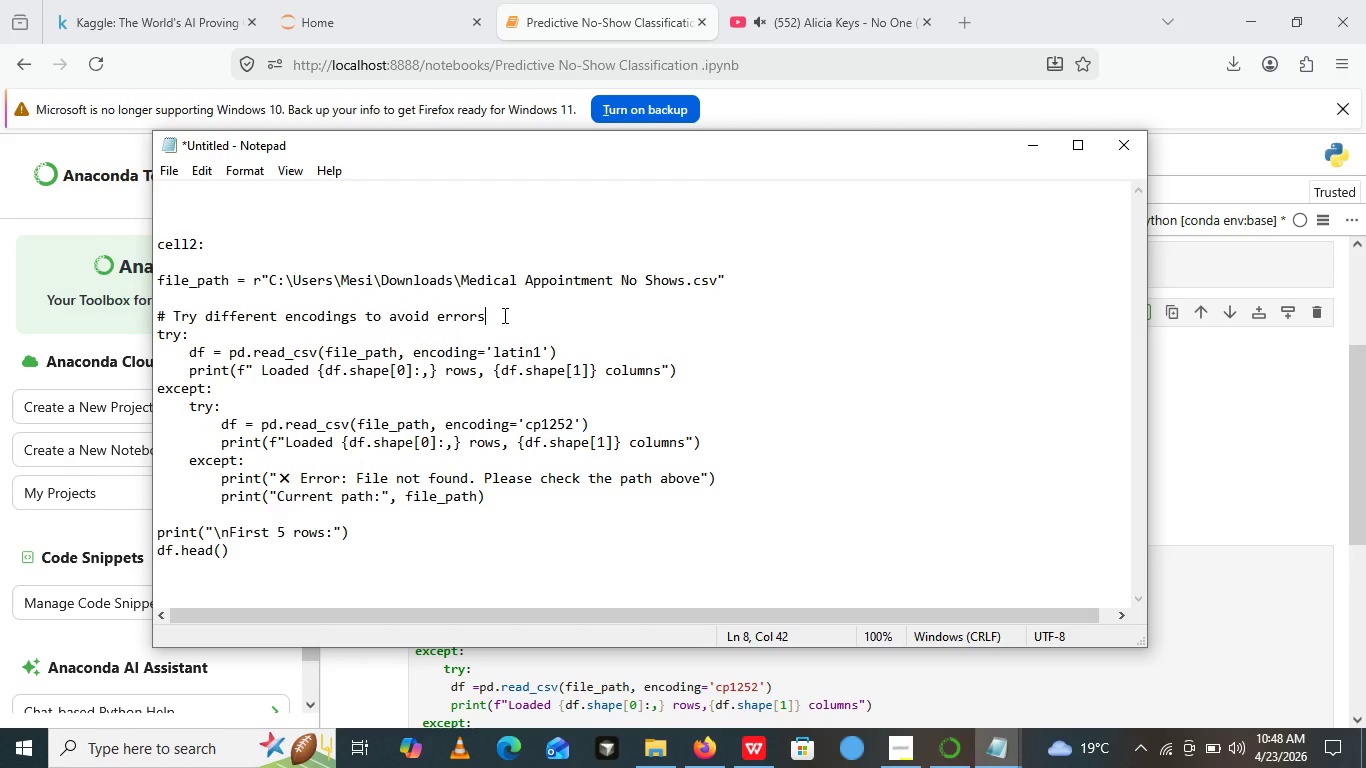 
key(Control+V)
 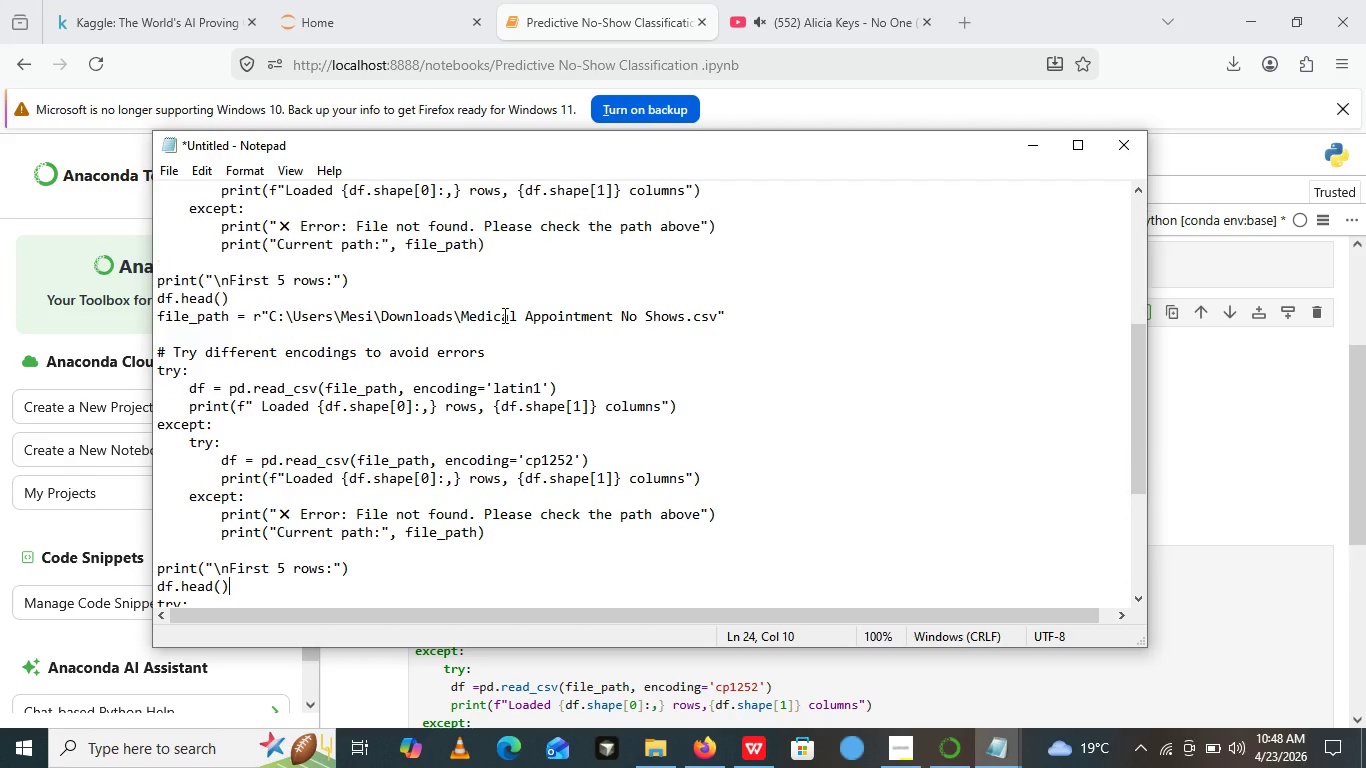 
key(Control+V)
 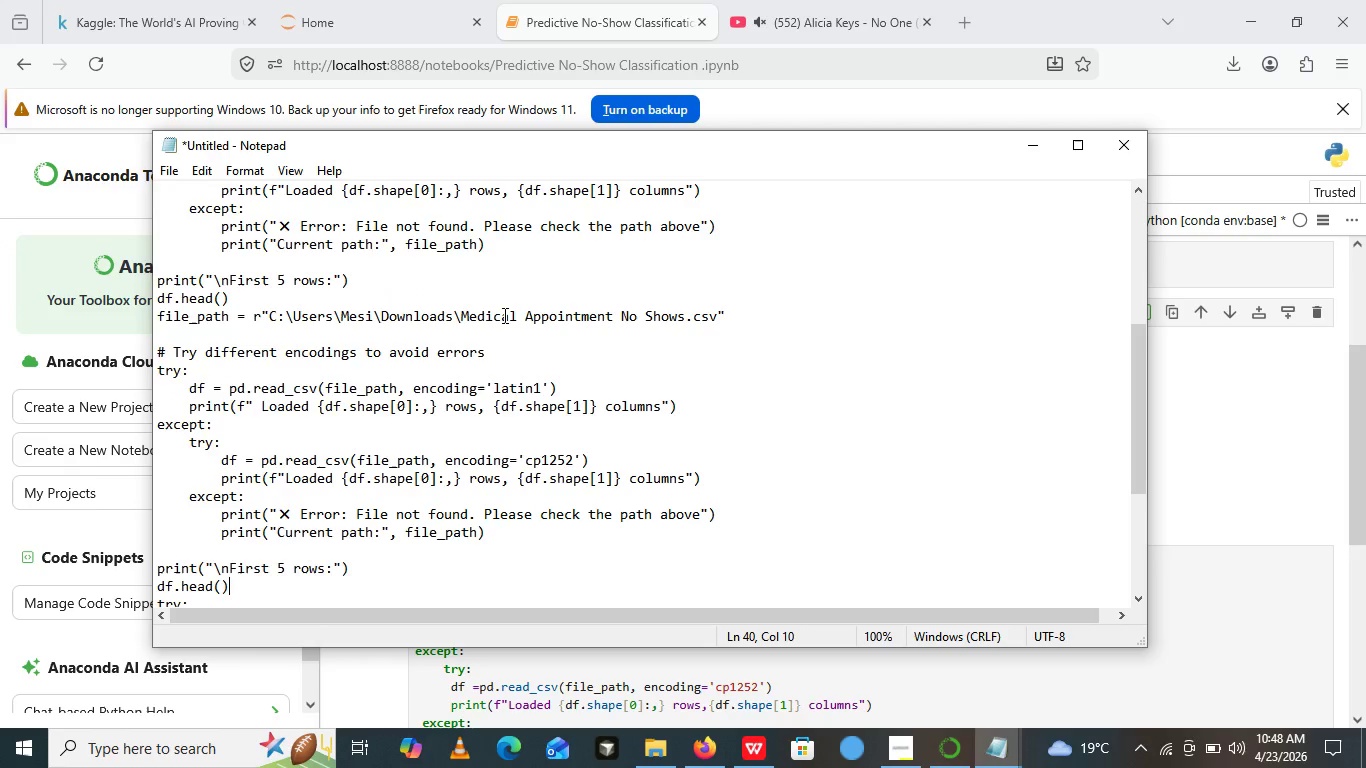 
key(Control+ControlLeft)
 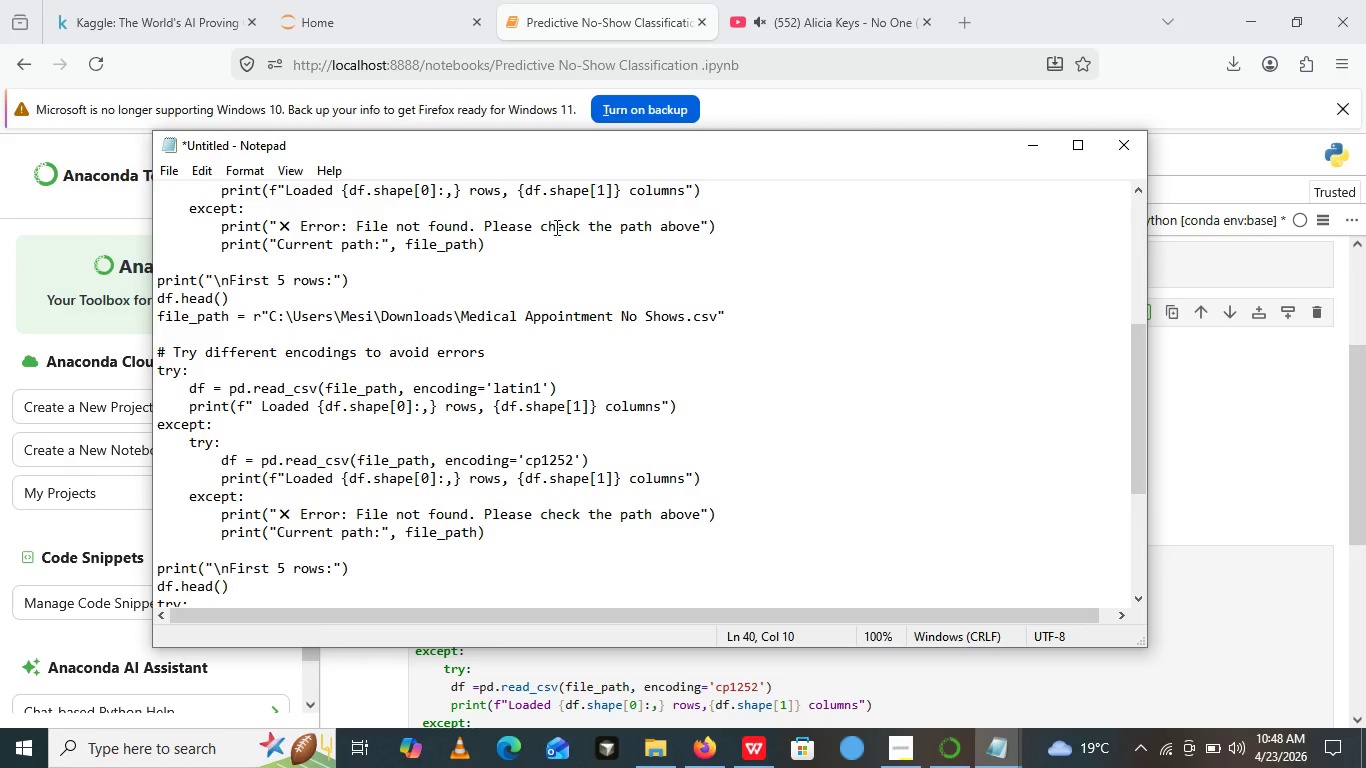 
scroll: coordinate [609, 297], scroll_direction: up, amount: 12.0
 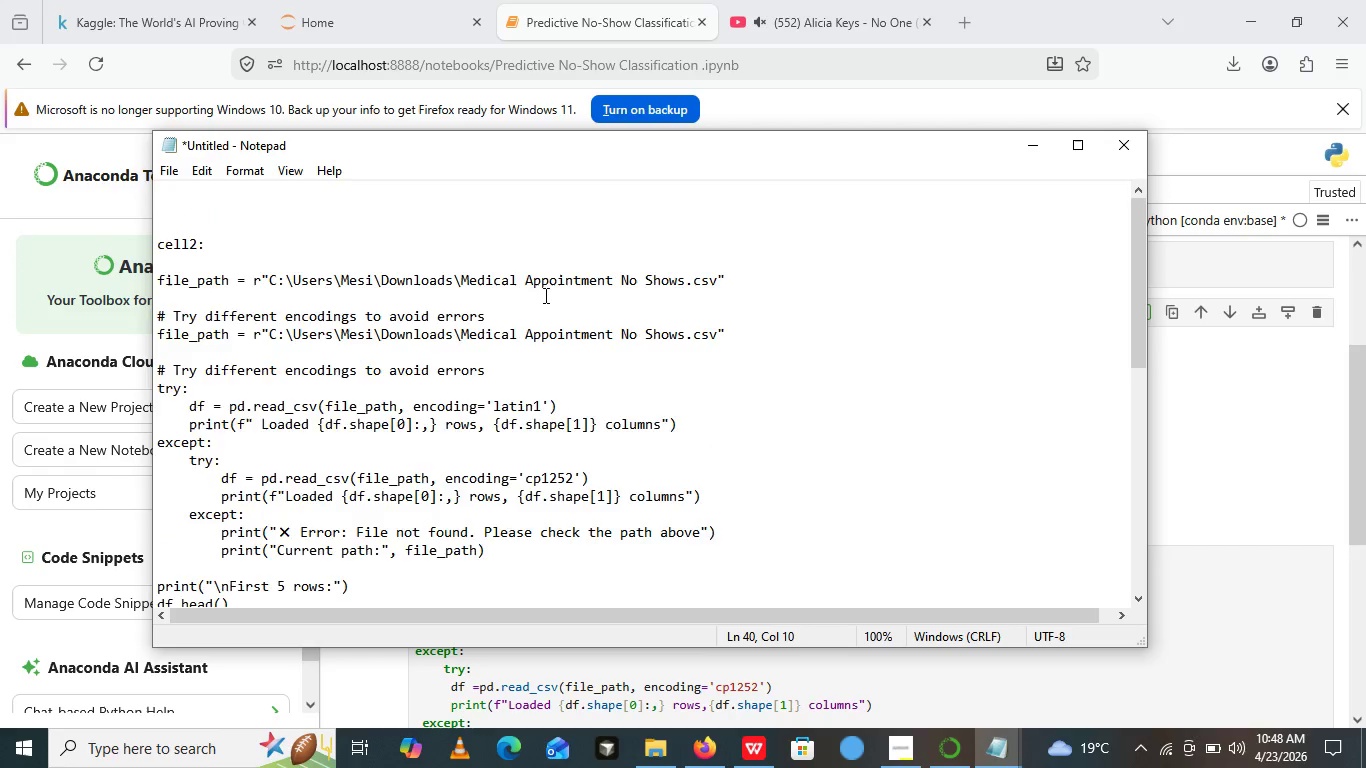 
key(Control+Z)
 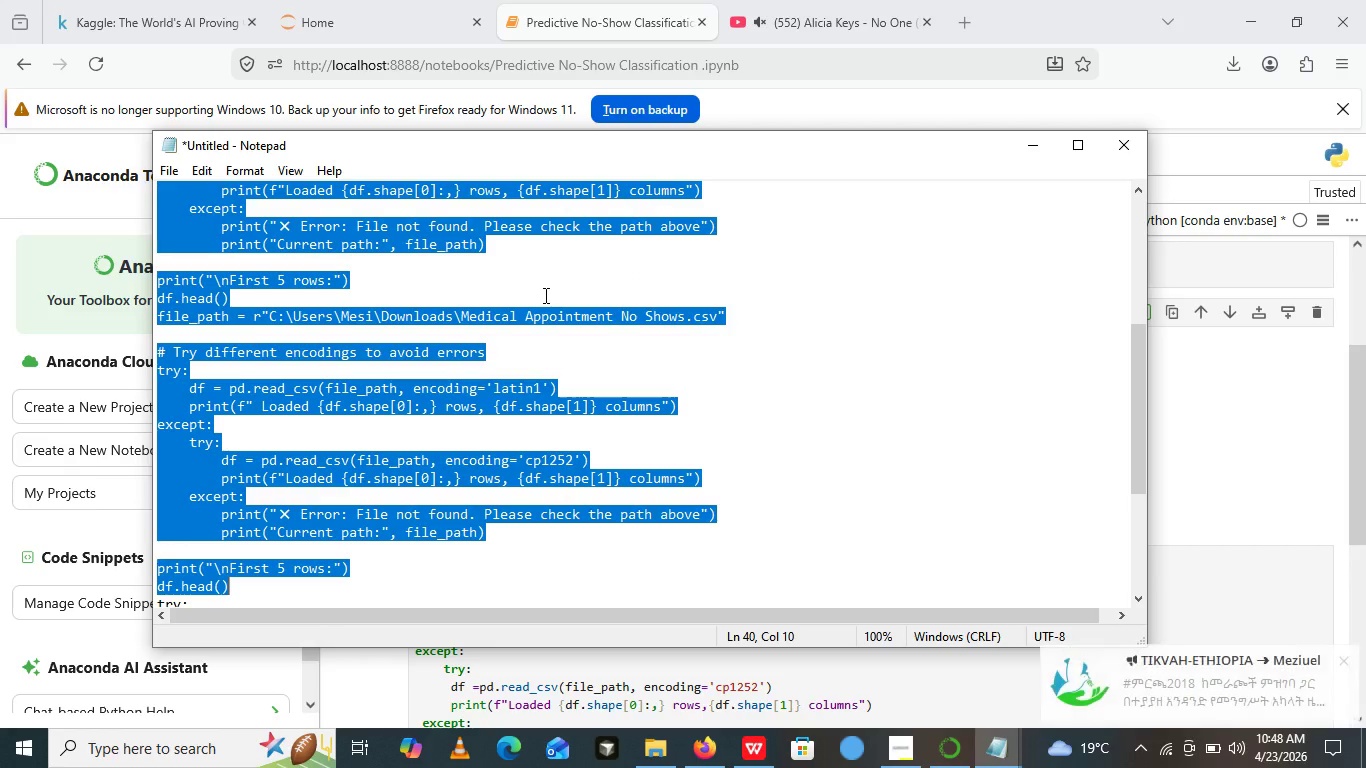 
key(Control+Z)
 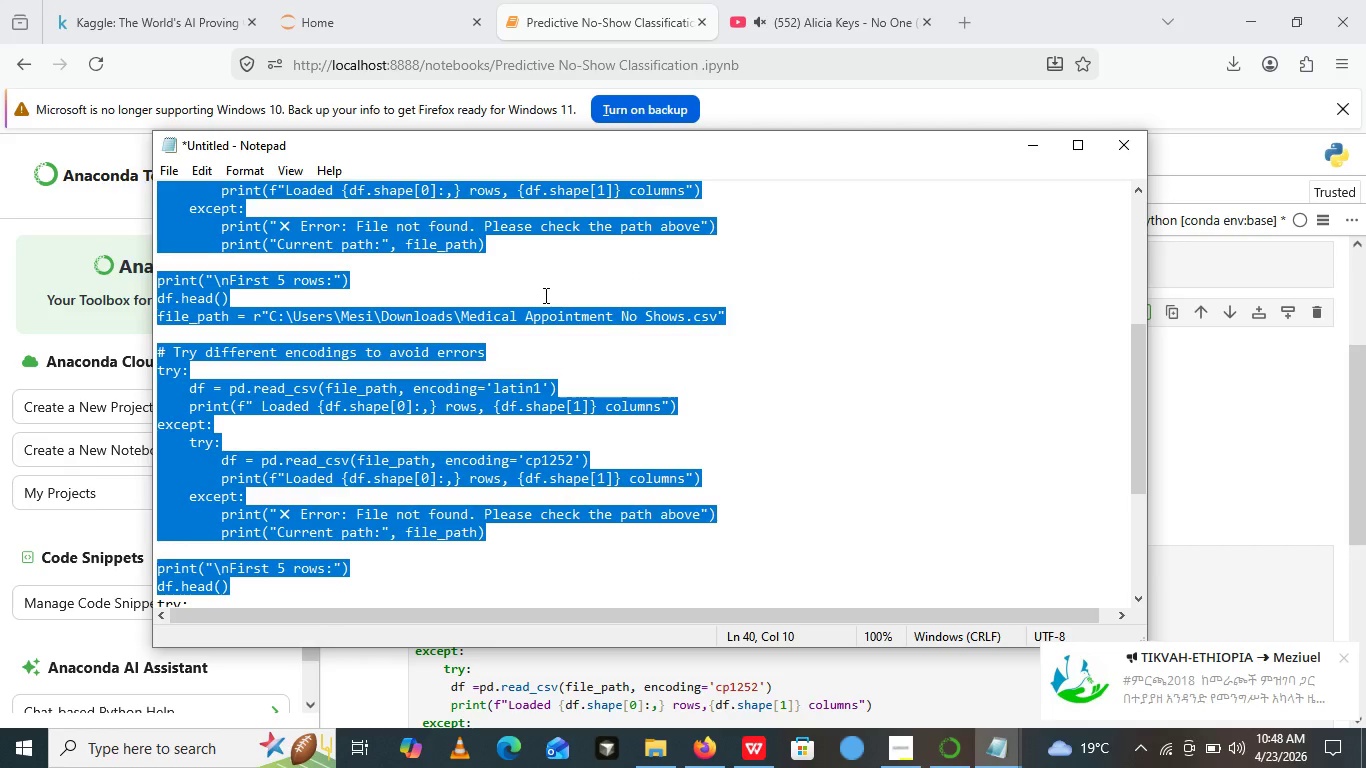 
key(Control+Z)
 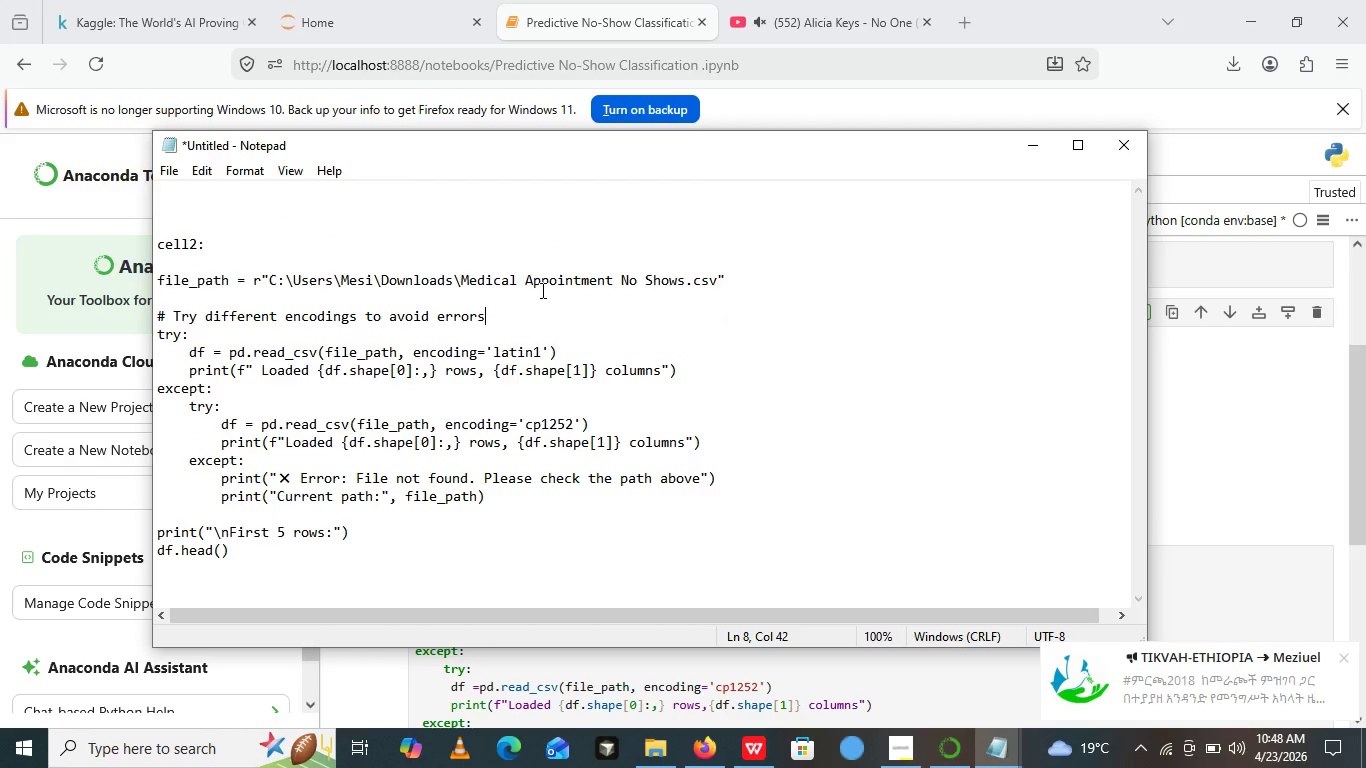 
scroll: coordinate [513, 393], scroll_direction: up, amount: 7.0
 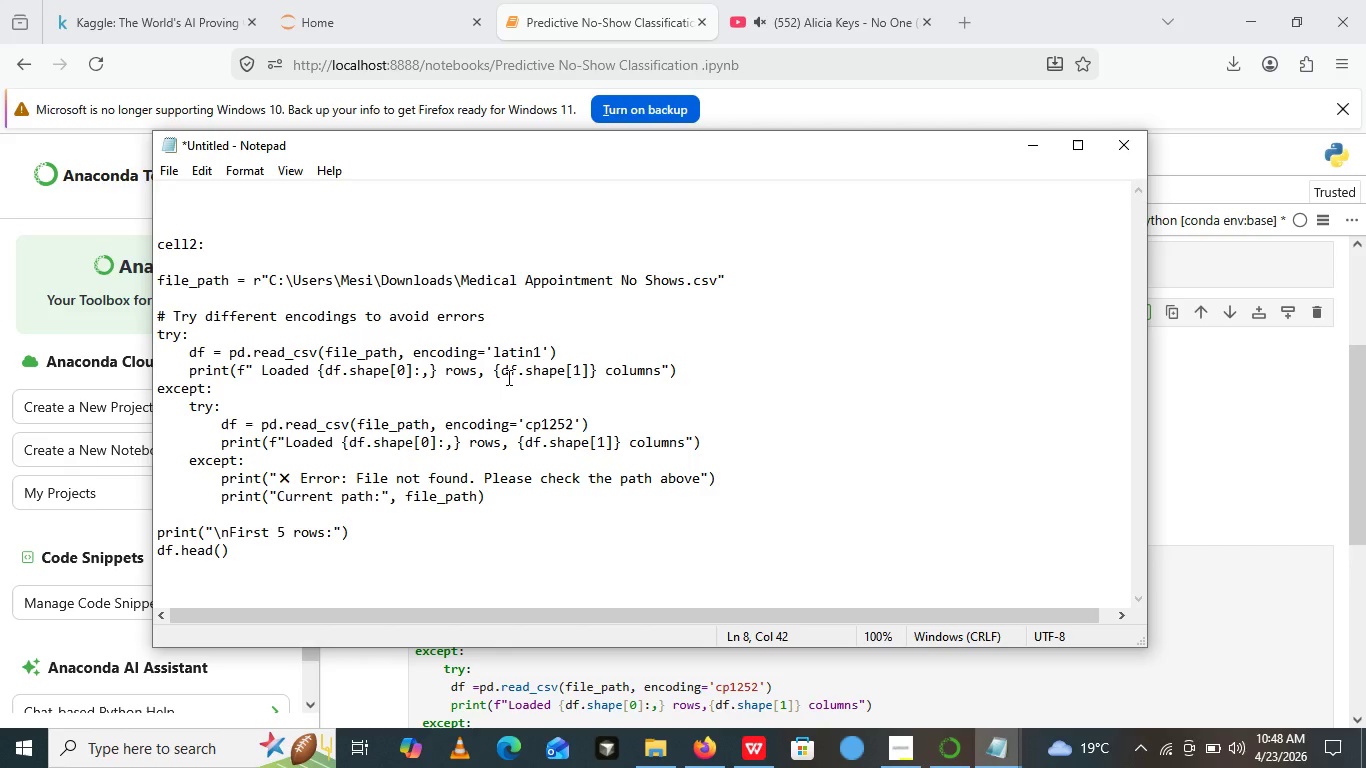 
scroll: coordinate [507, 377], scroll_direction: down, amount: 2.0
 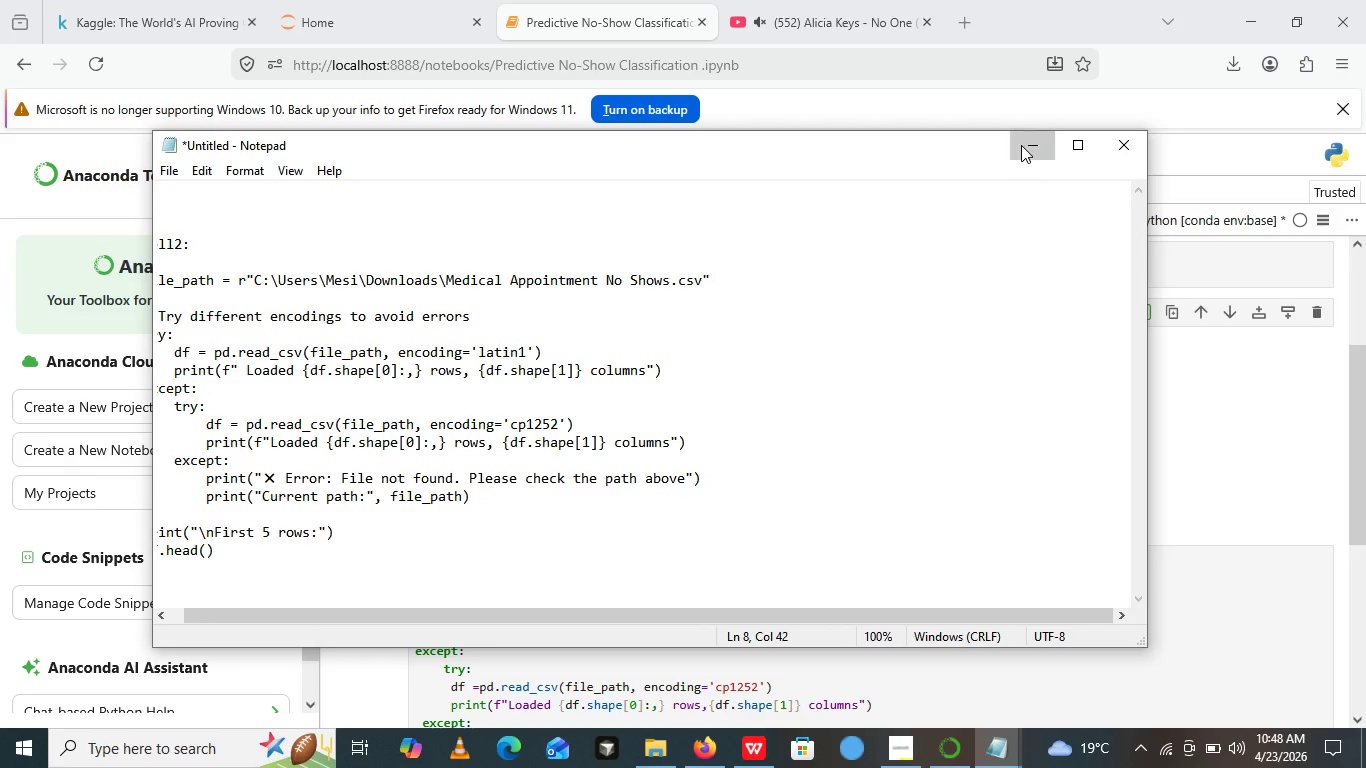 
left_click([1021, 145])
 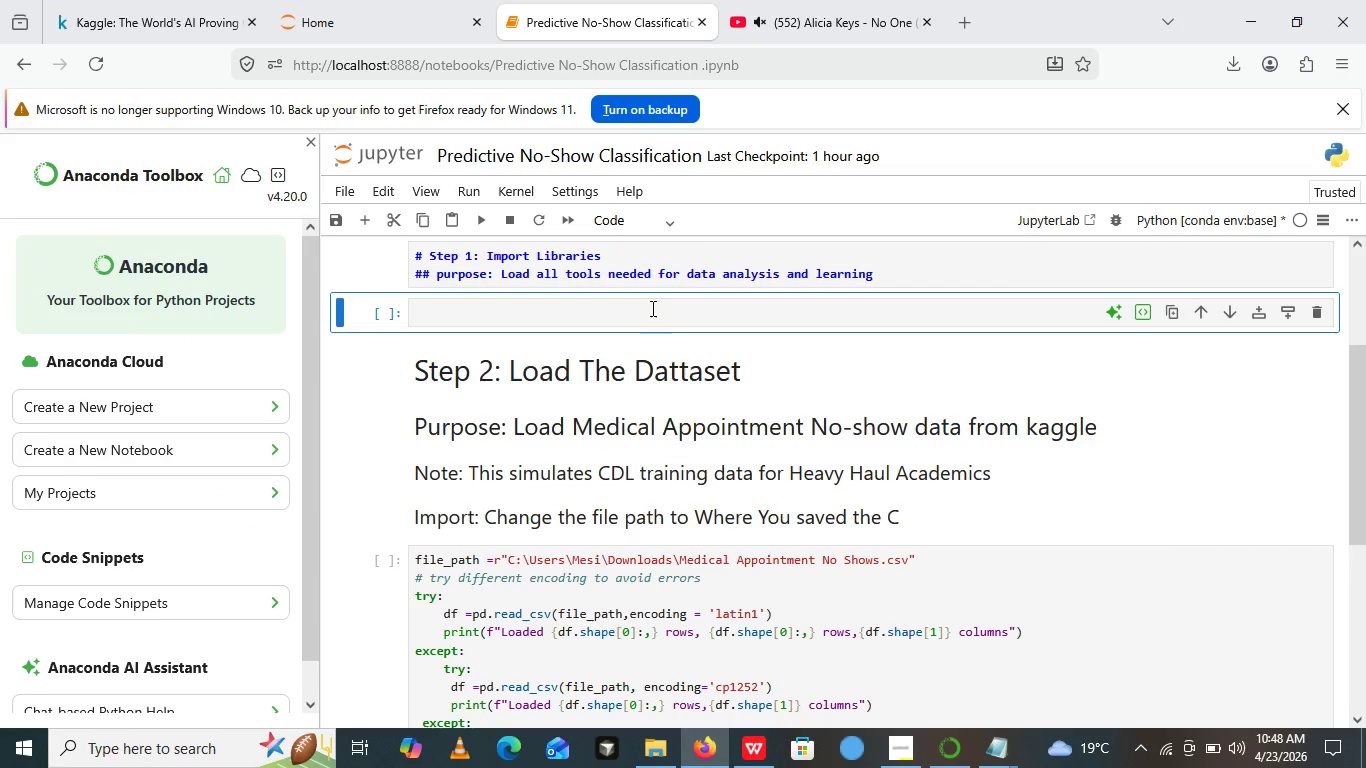 
left_click([651, 308])
 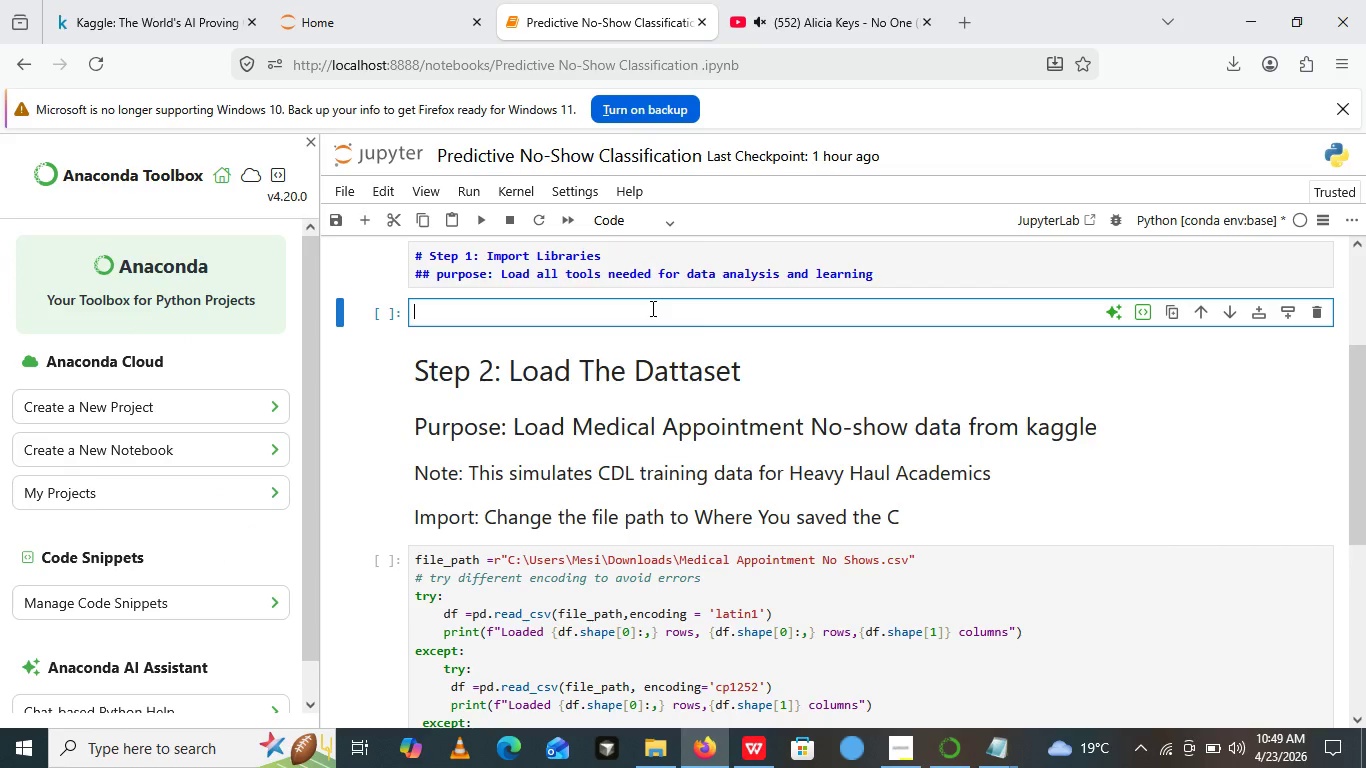 
key(Control+Z)
 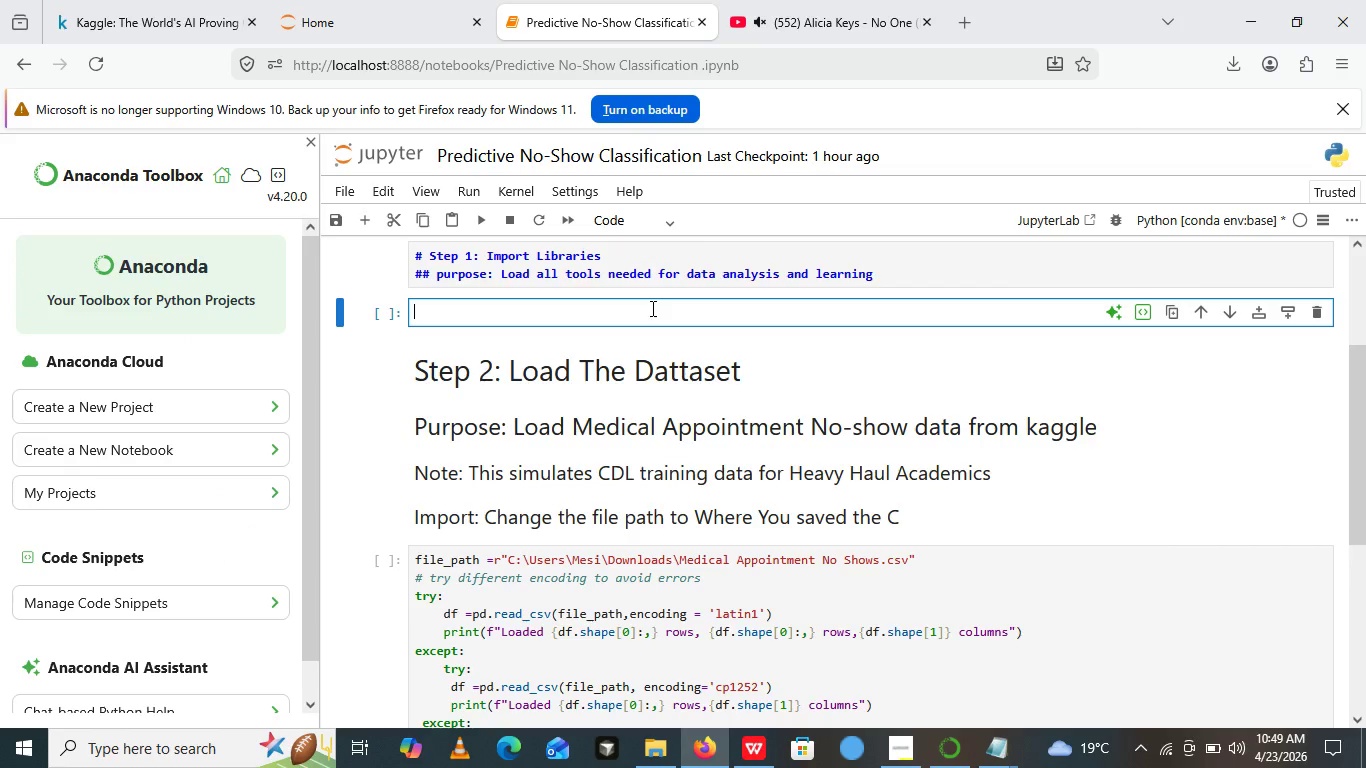 
key(Control+Z)
 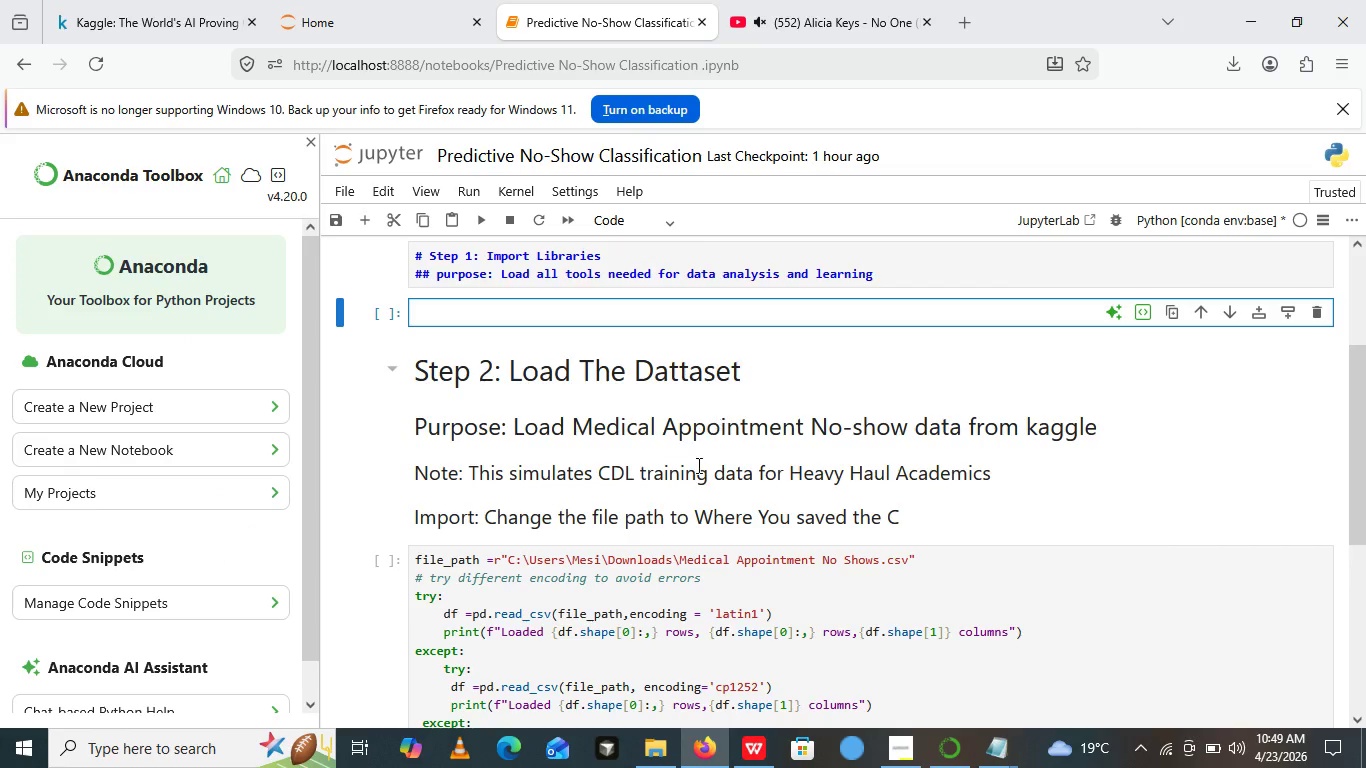 
scroll: coordinate [674, 526], scroll_direction: down, amount: 1.0
 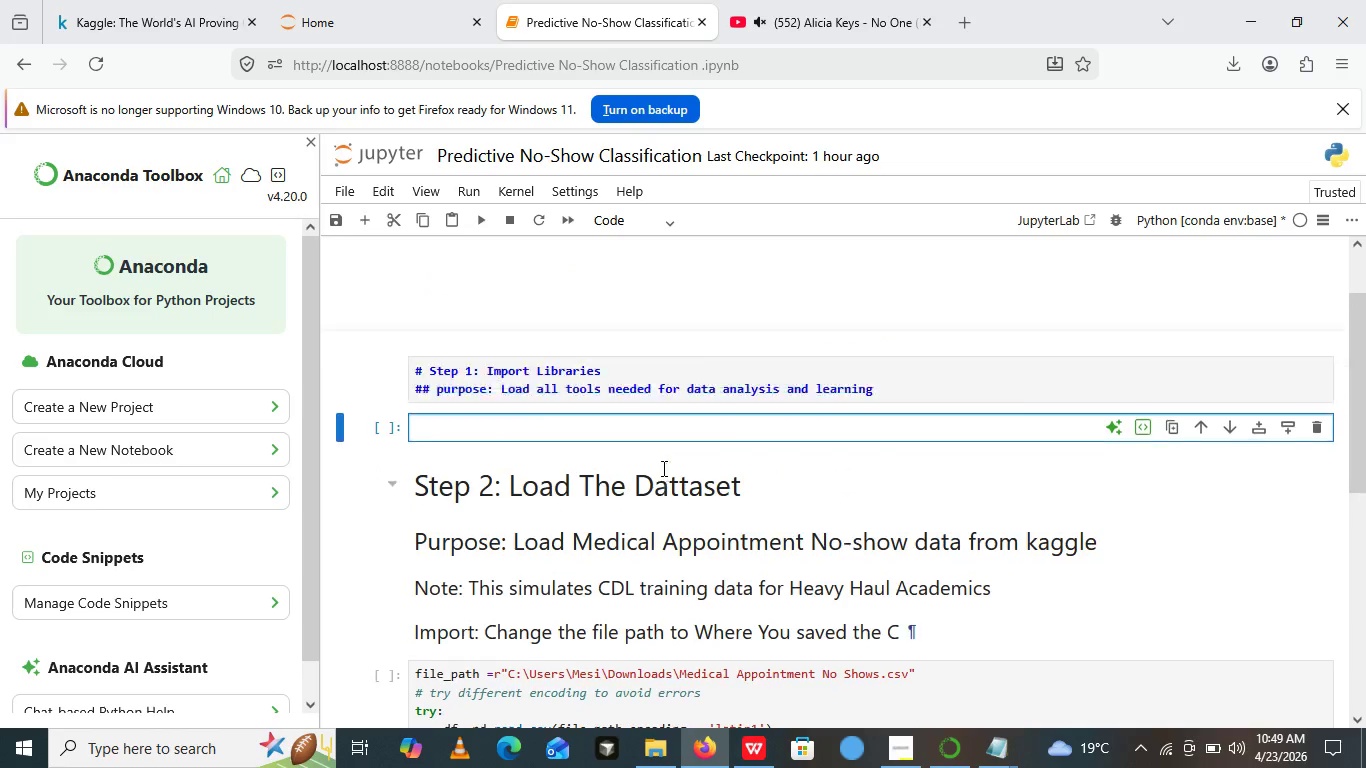 
scroll: coordinate [794, 384], scroll_direction: up, amount: 4.0
 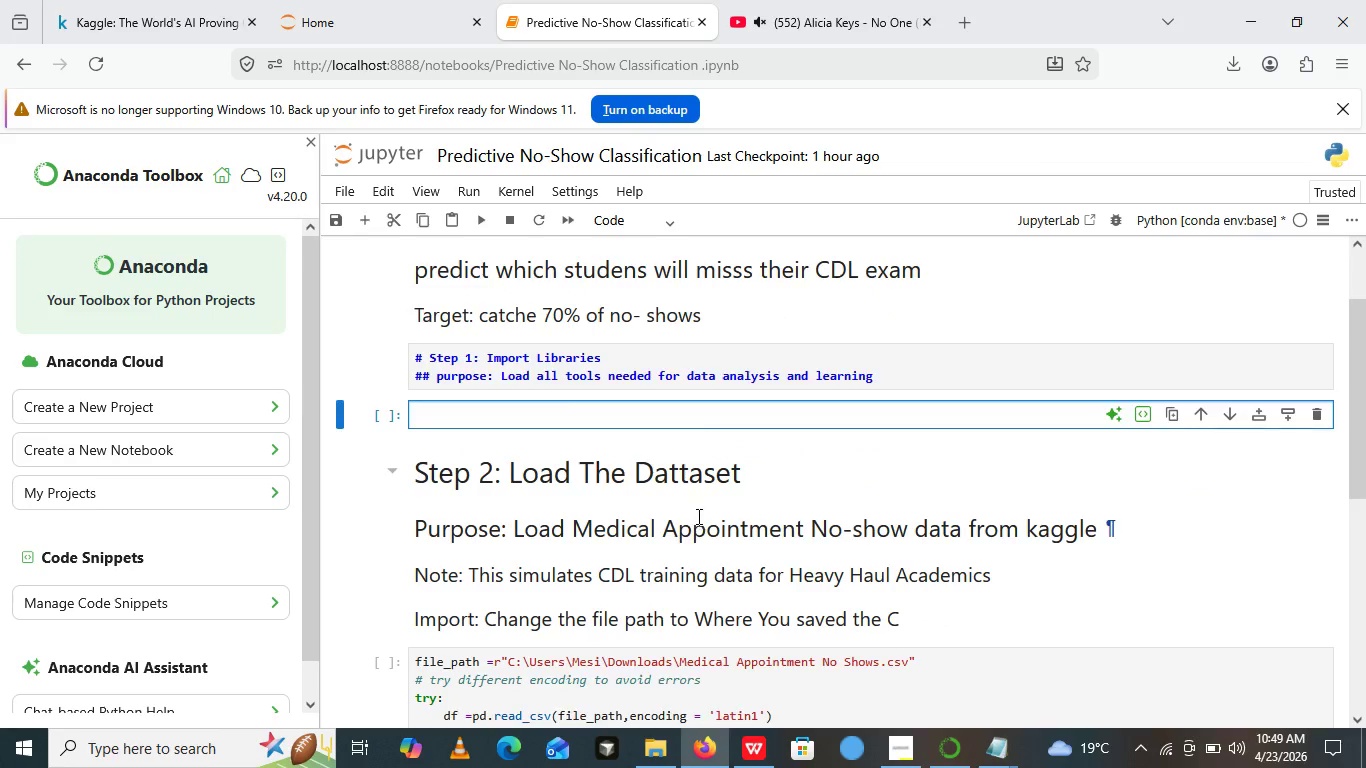 
scroll: coordinate [697, 516], scroll_direction: down, amount: 2.0
 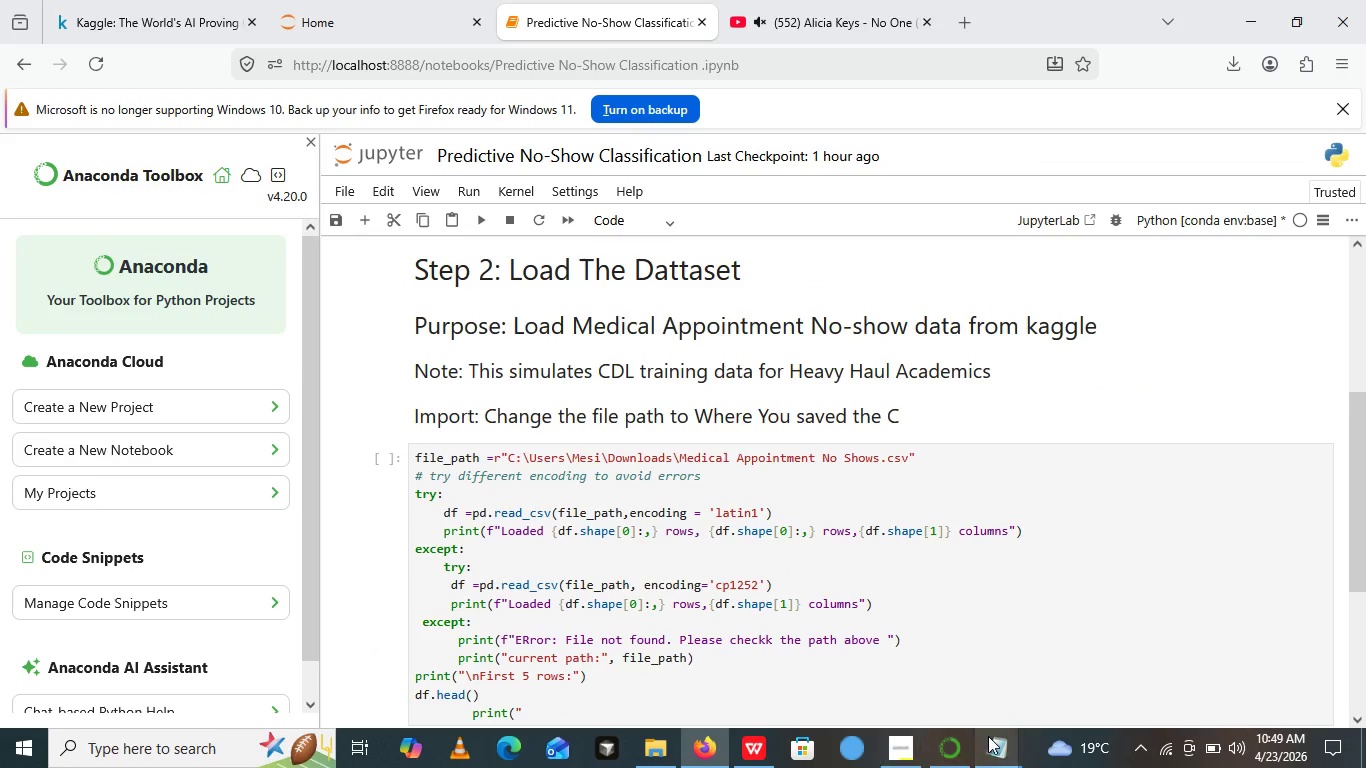 
mouse_move([955, 727])
 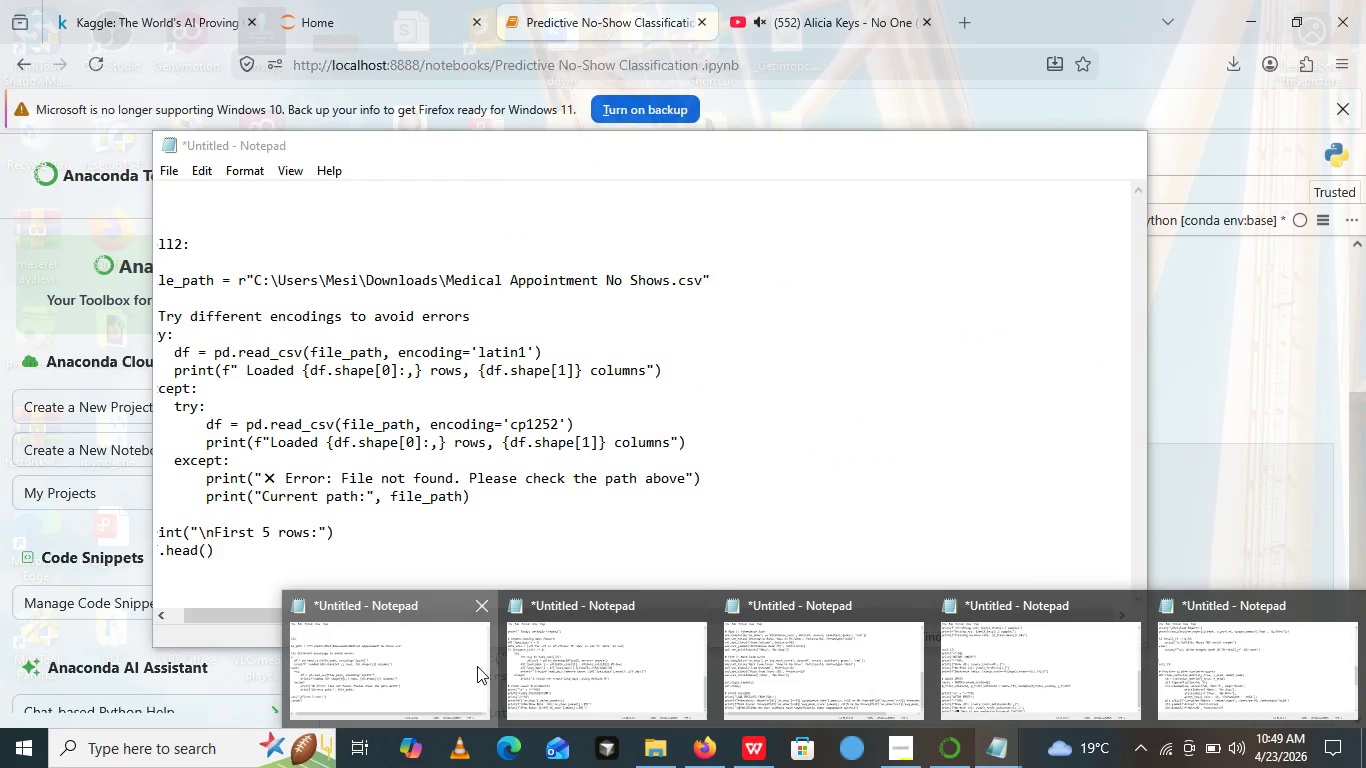 
left_click([477, 666])
 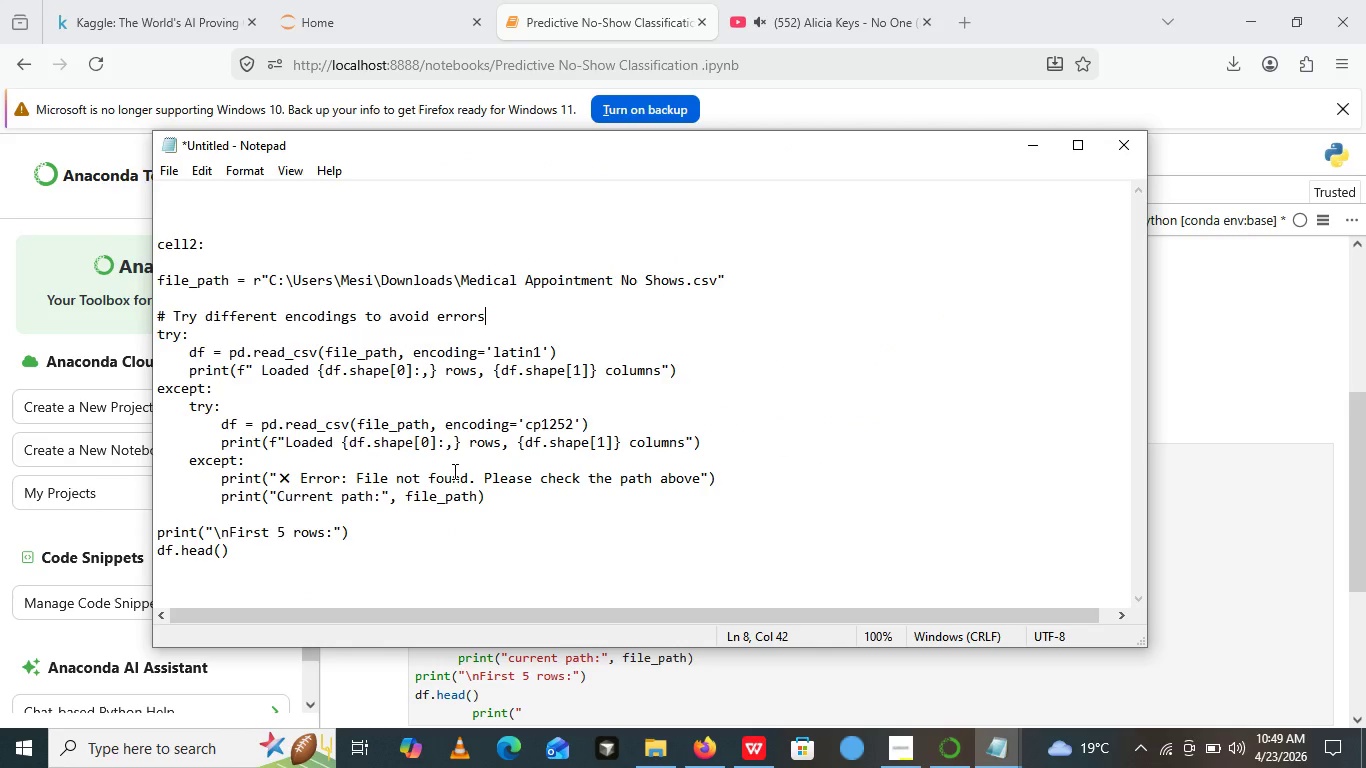 
scroll: coordinate [380, 318], scroll_direction: up, amount: 4.0
 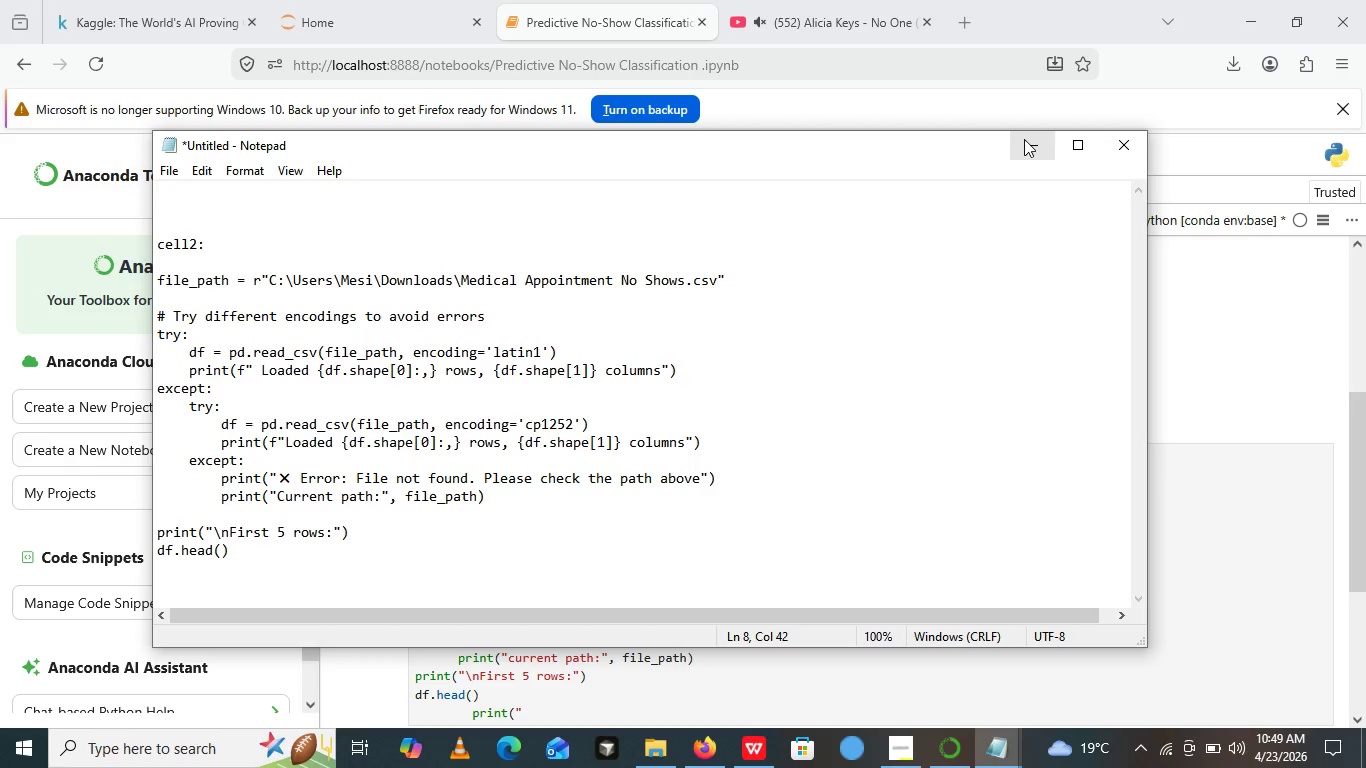 
left_click([1024, 139])
 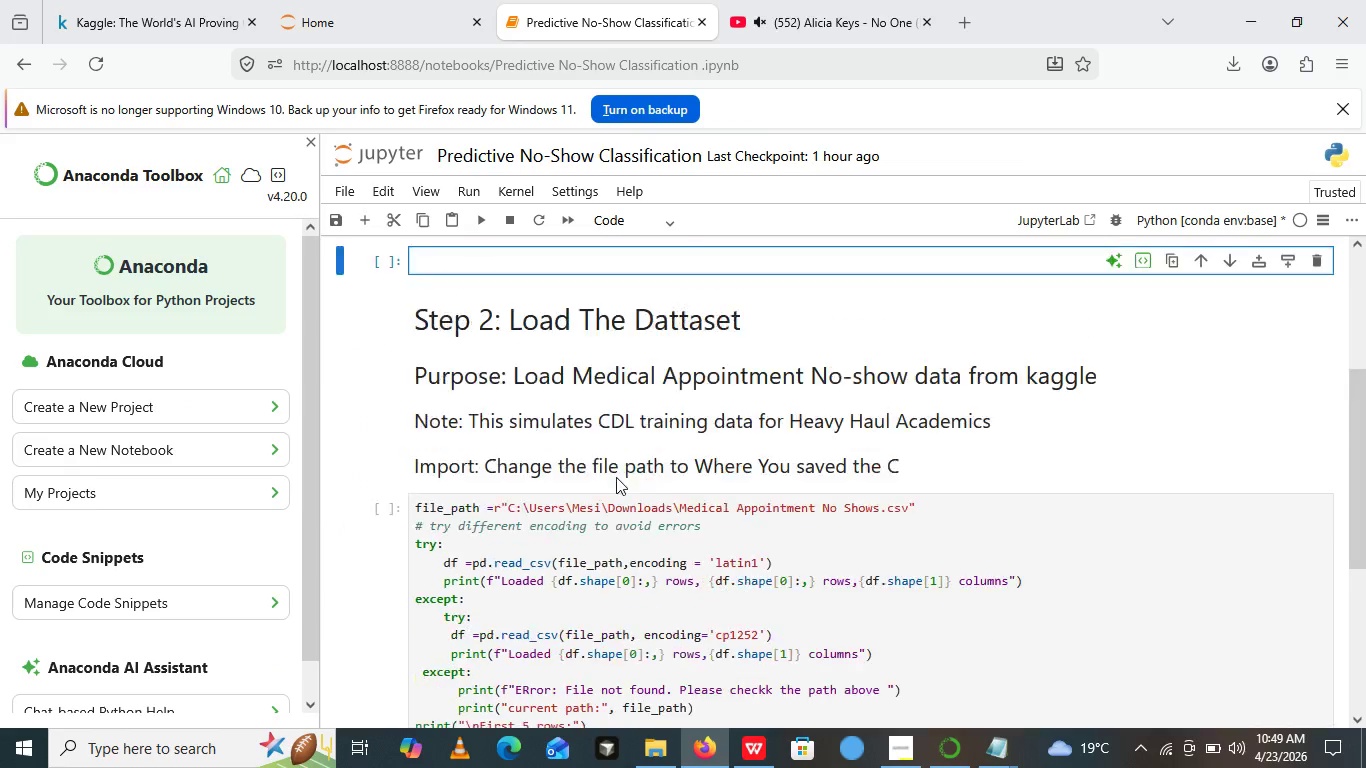 
scroll: coordinate [624, 572], scroll_direction: up, amount: 2.0
 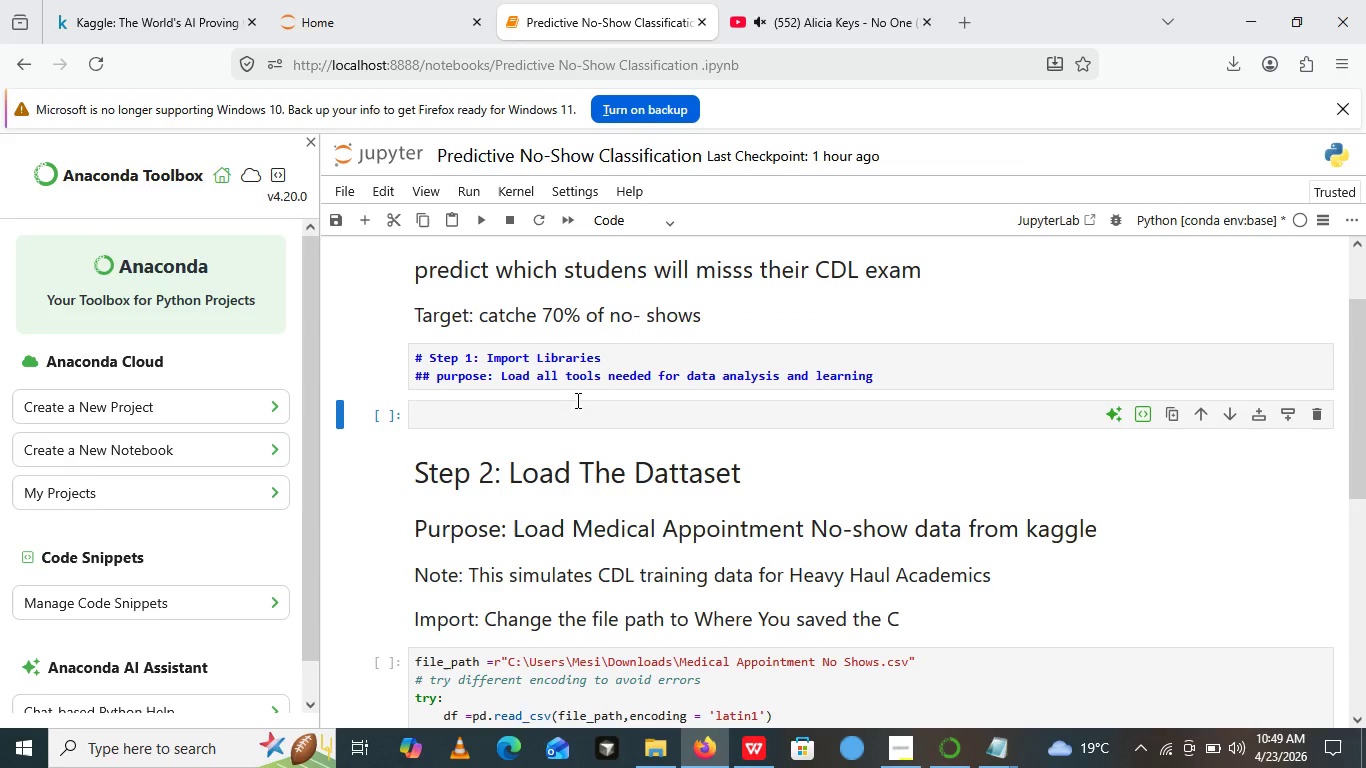 
left_click([576, 400])
 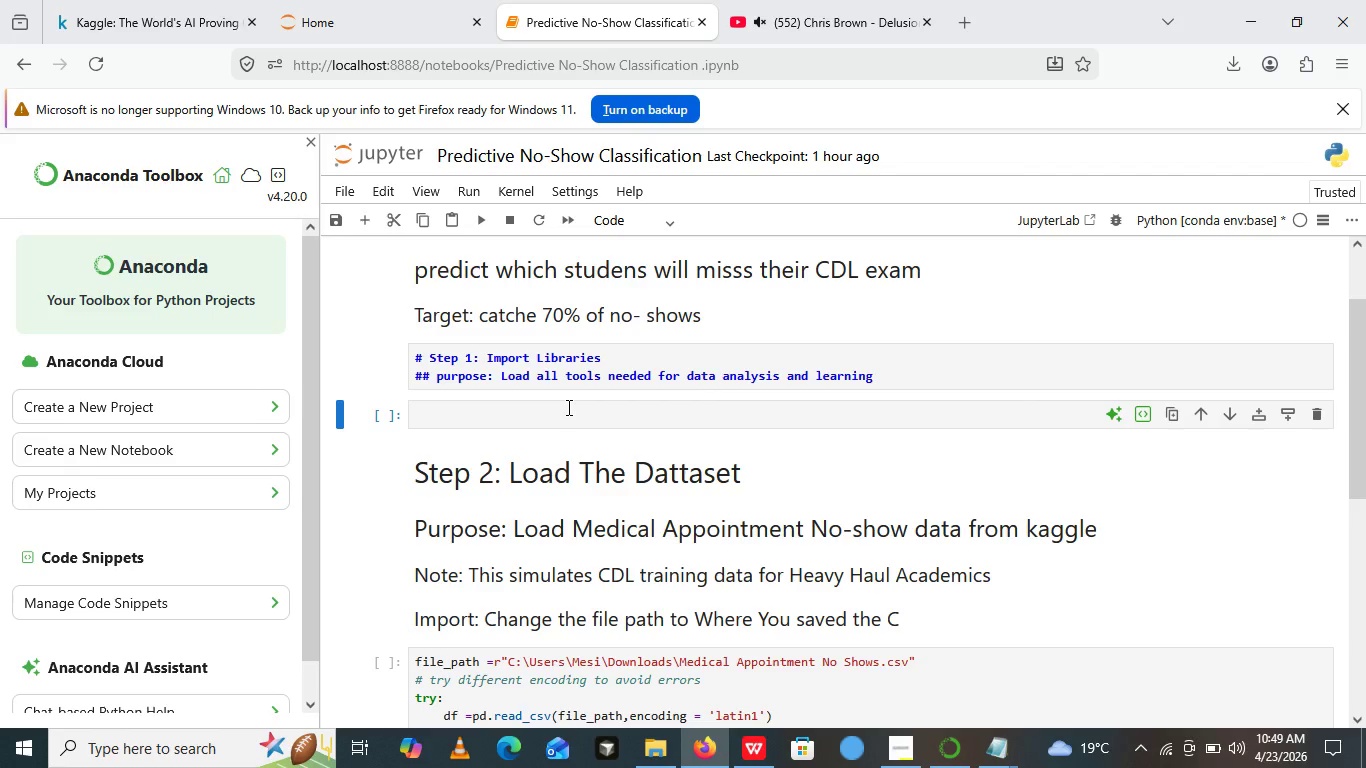 
wait(15.53)
 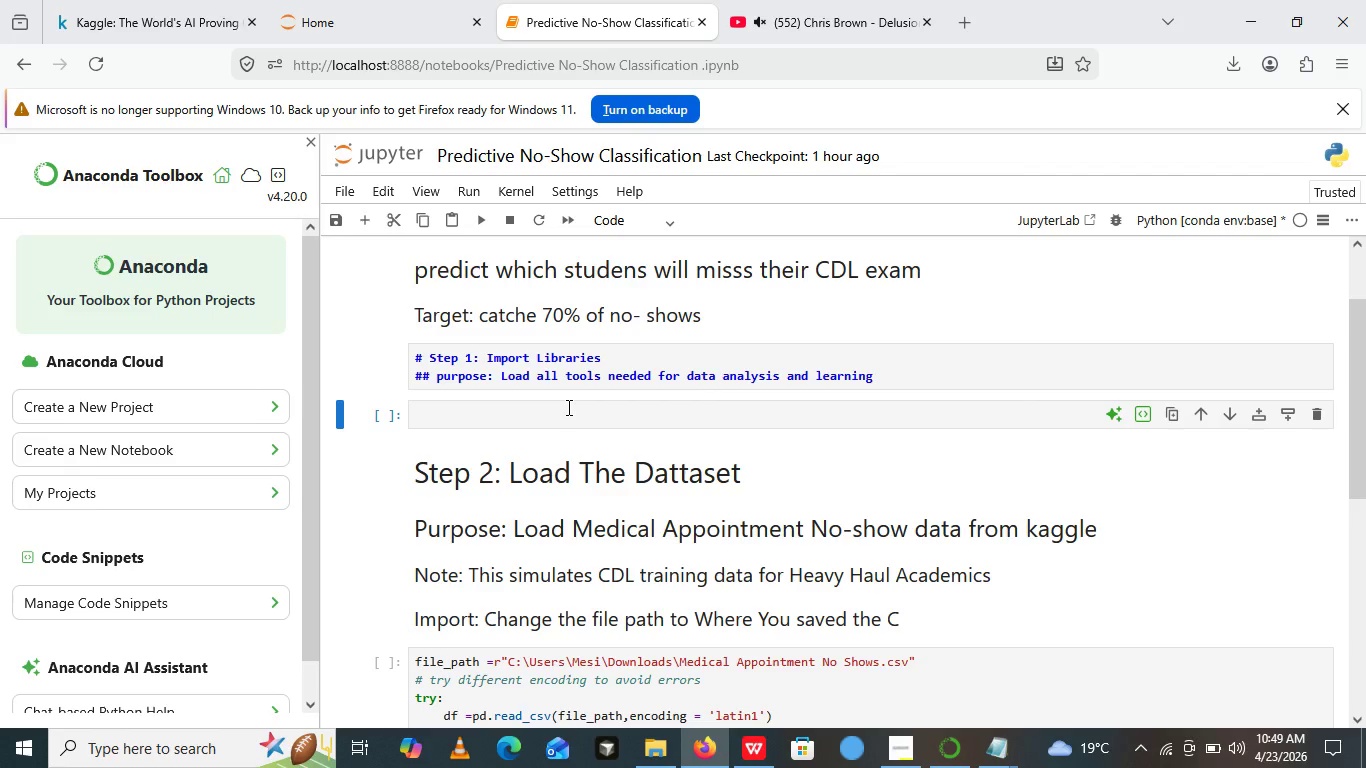 
hold_key(key=ShiftLeft, duration=0.83)
left_click([554, 407])
 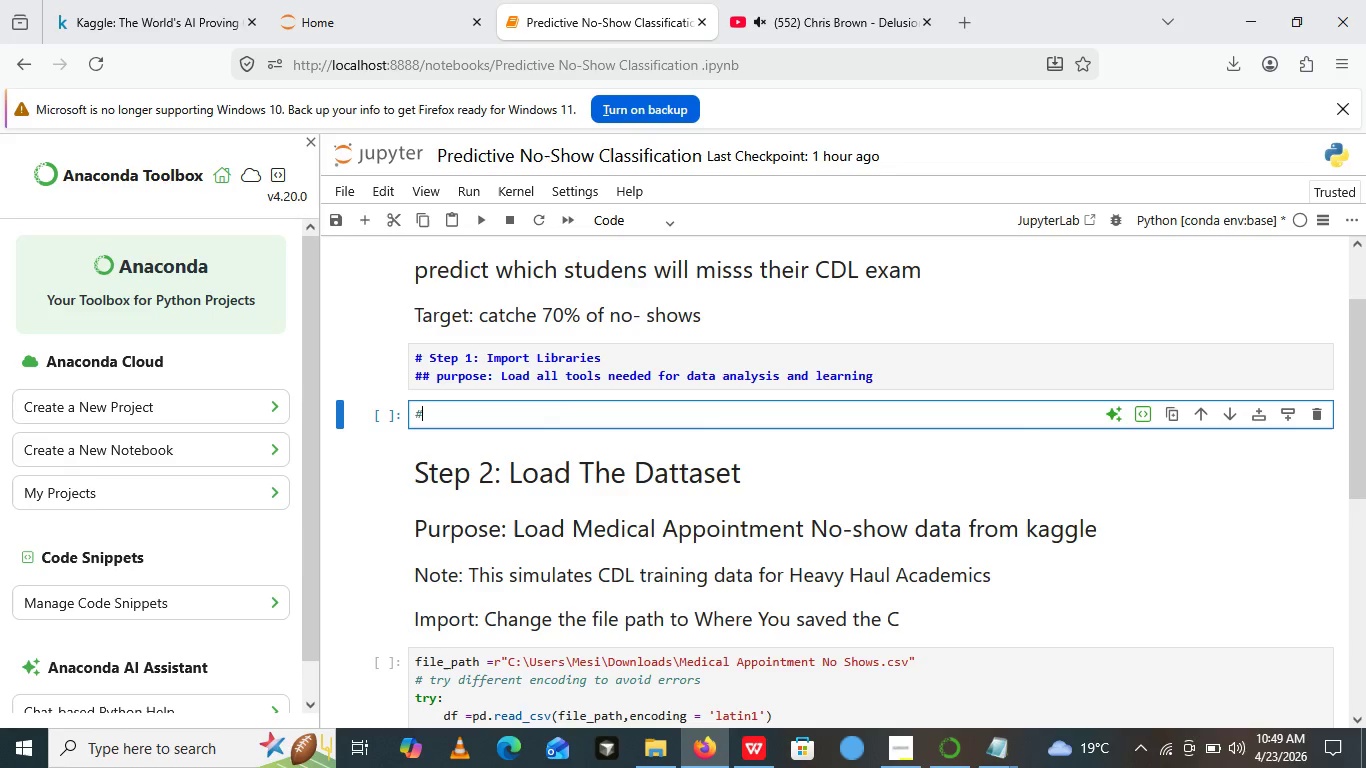 
type(# Data handling)
 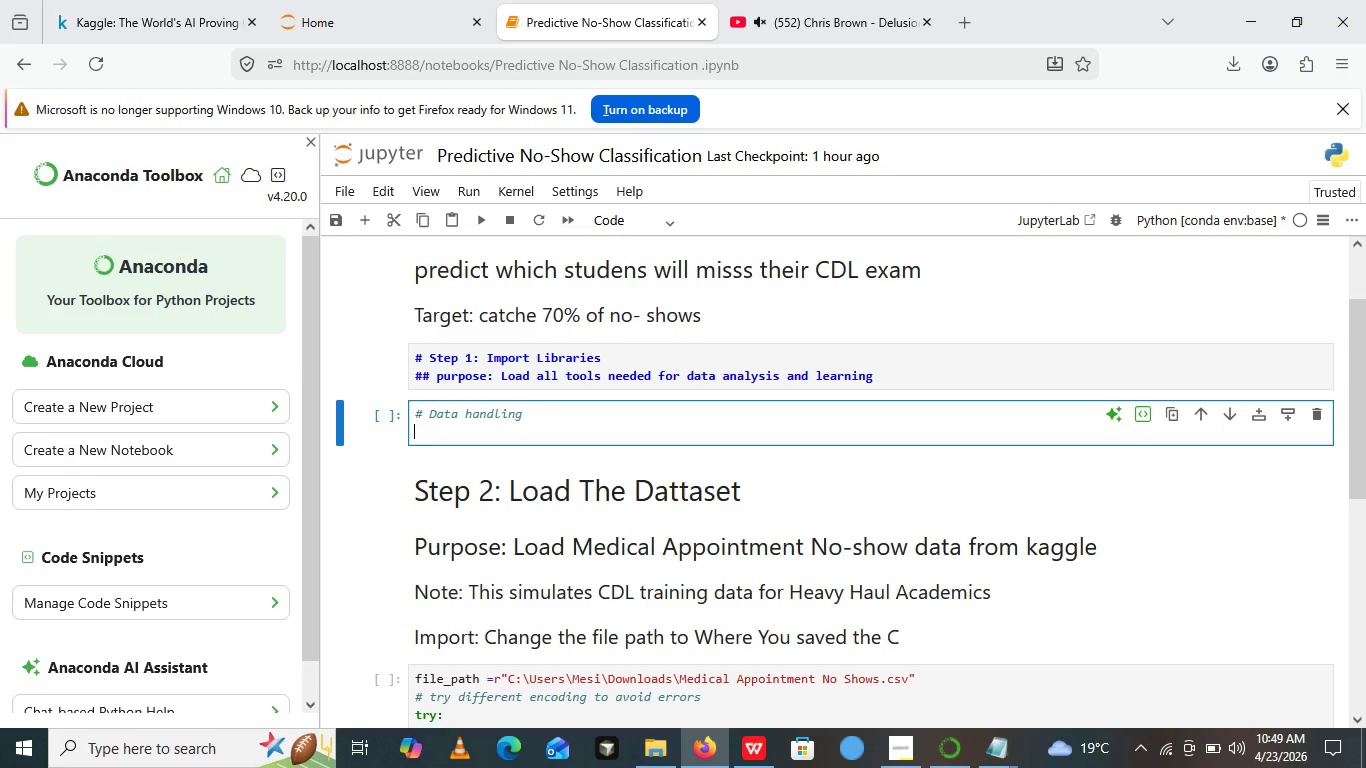 
key(Enter)
 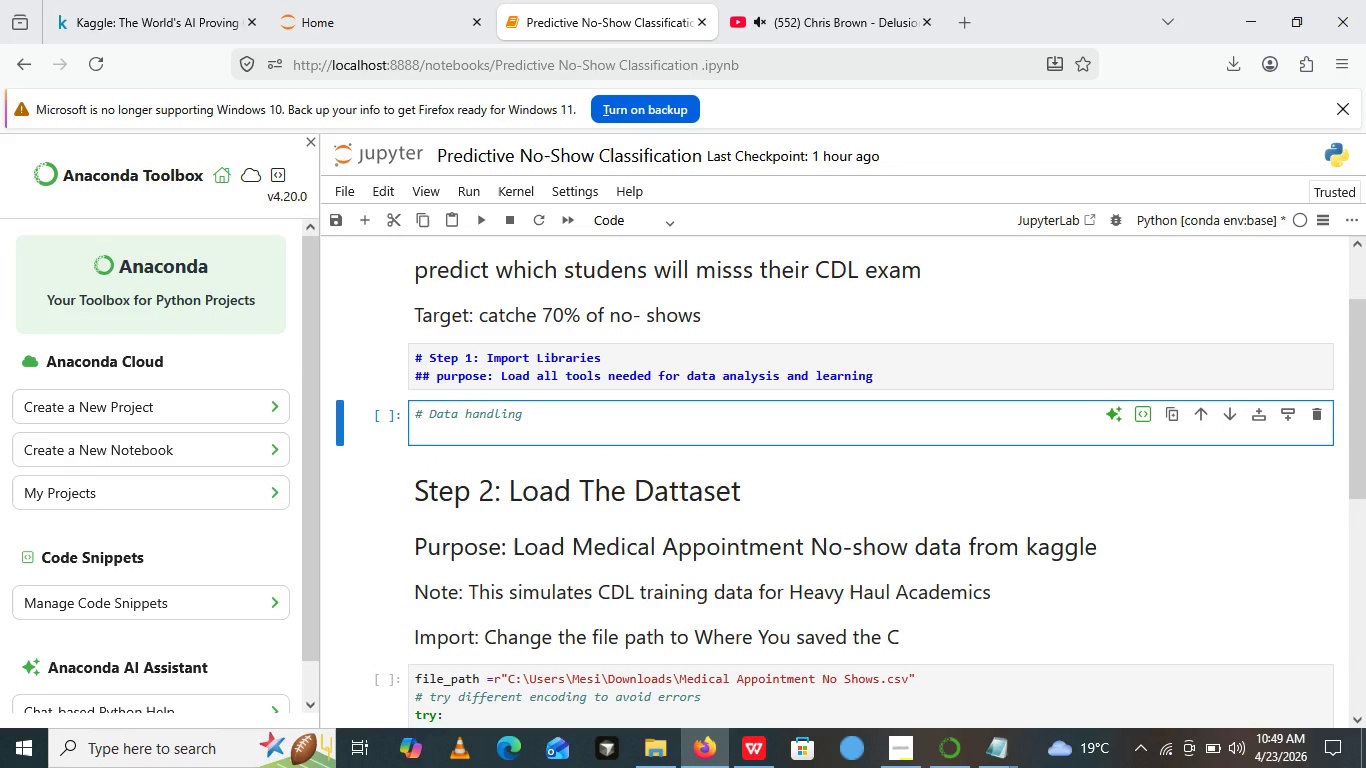 
type(import pandas as pd)
 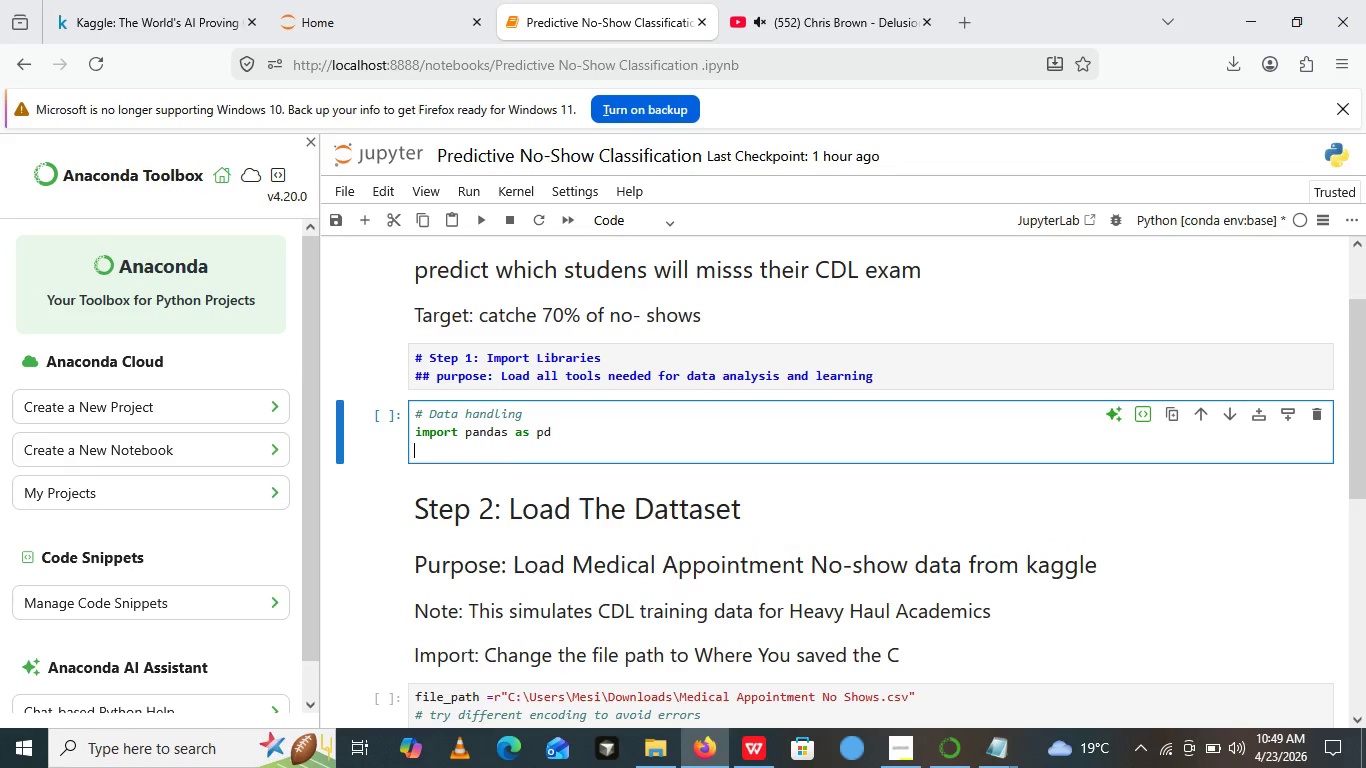 
key(Enter)
 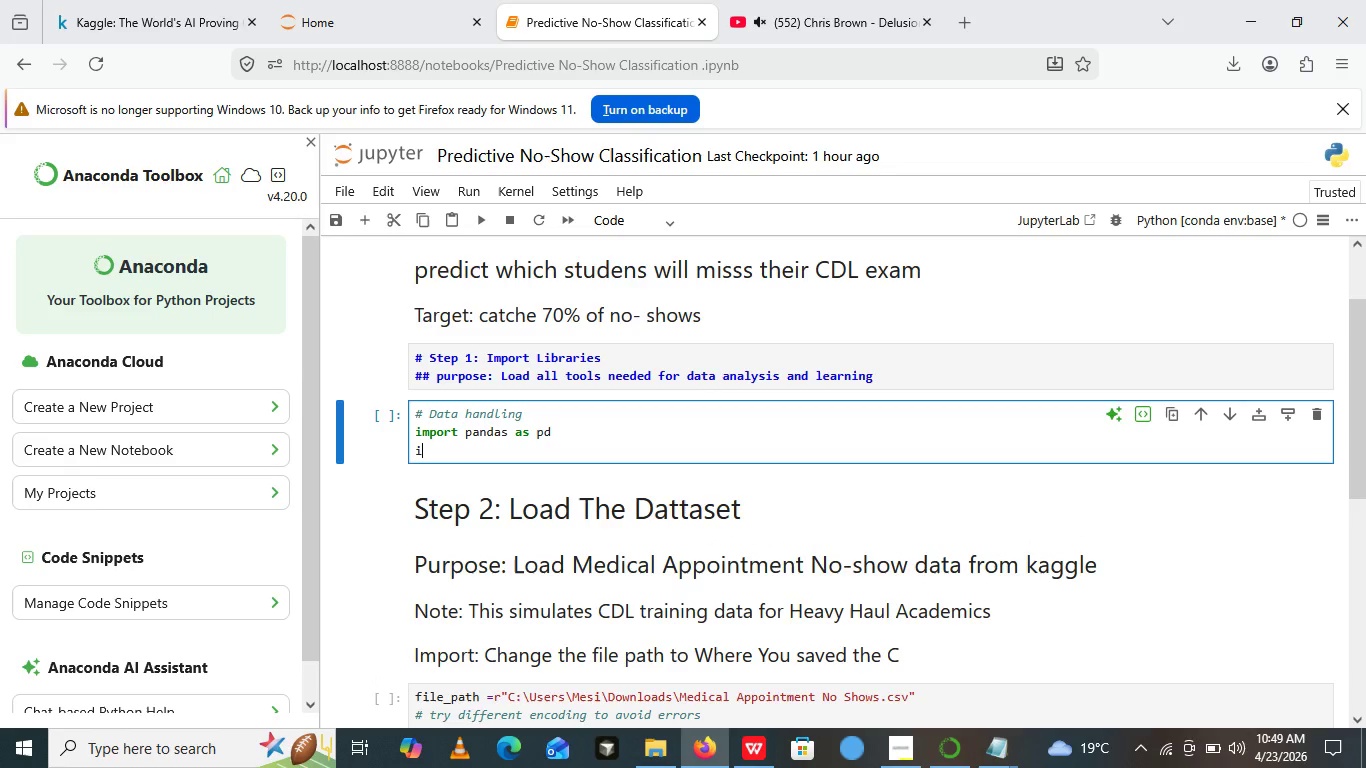 
type(import )
key(Backspace)
type(numpy as np)
 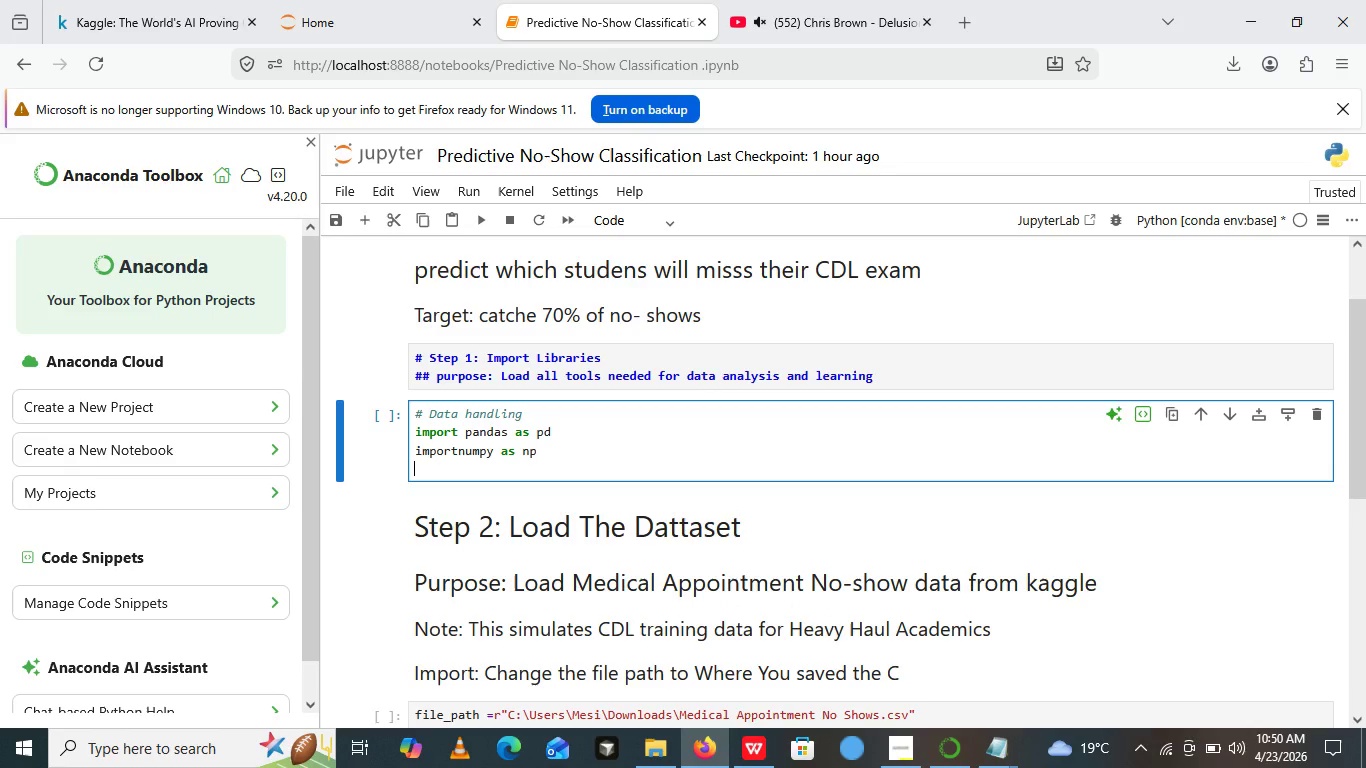 
key(Enter)
 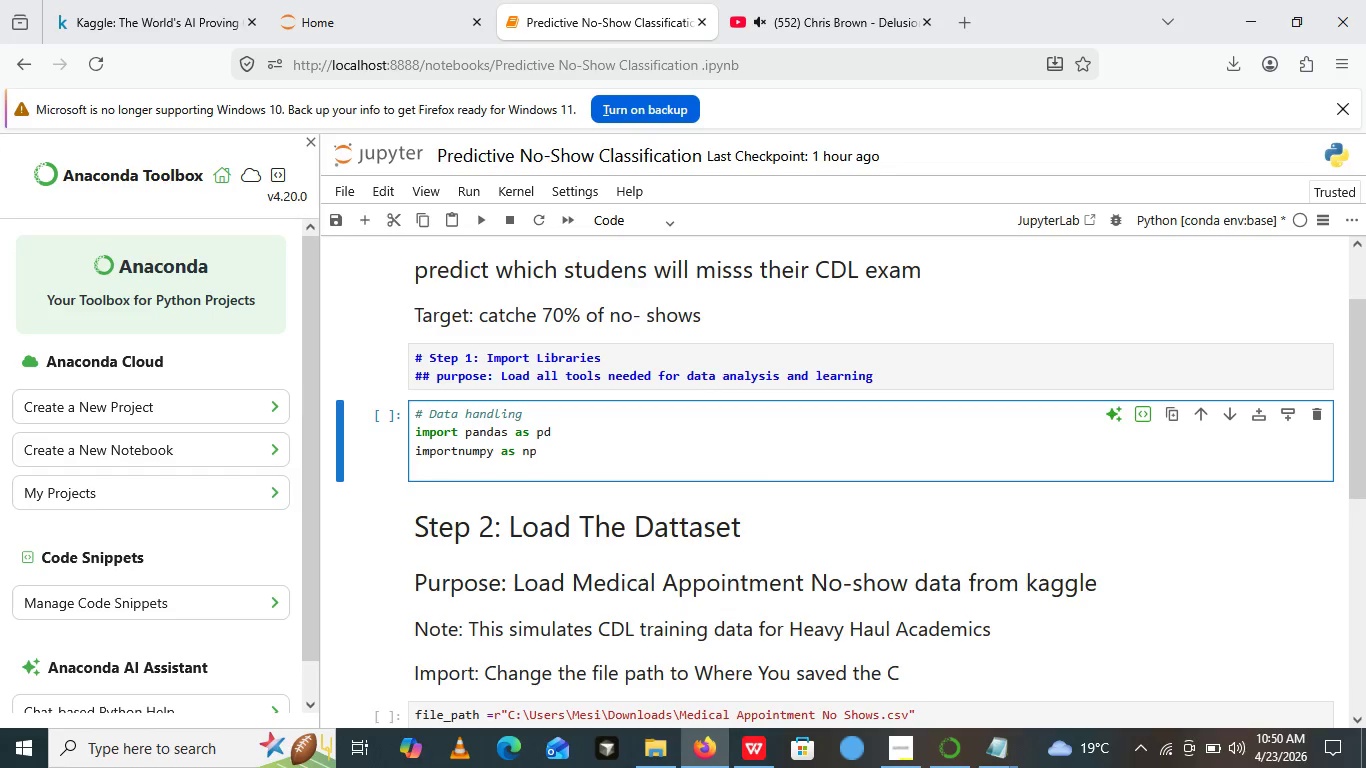 
type(# visualization)
 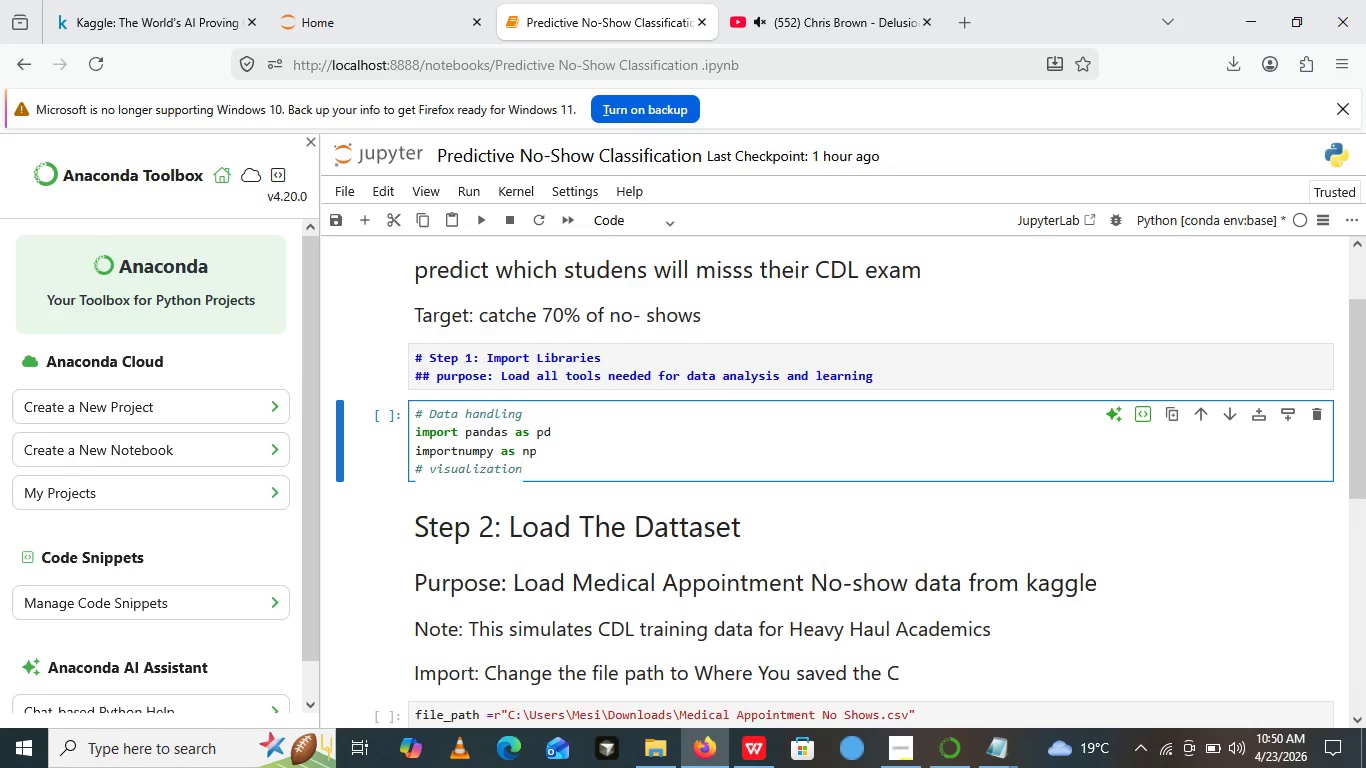 
key(Enter)
 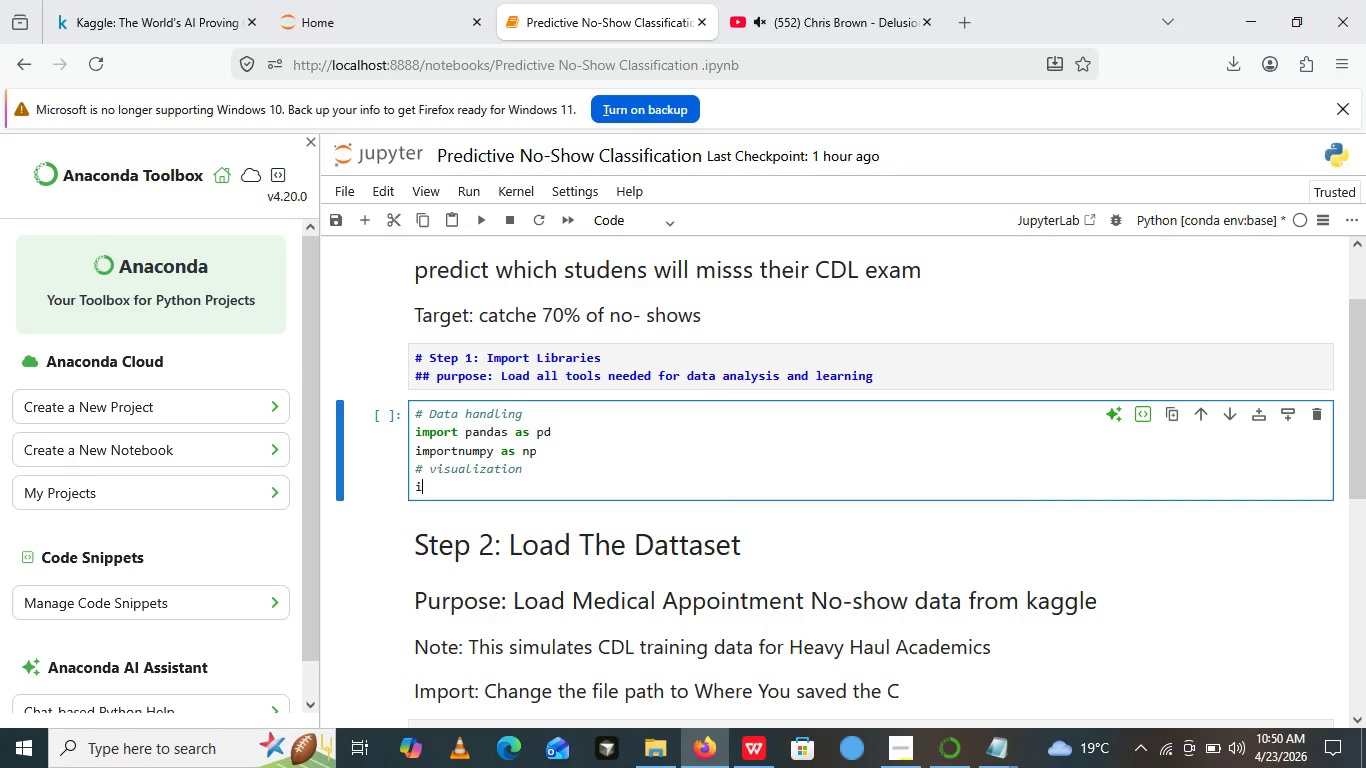 
type(import matplo)
 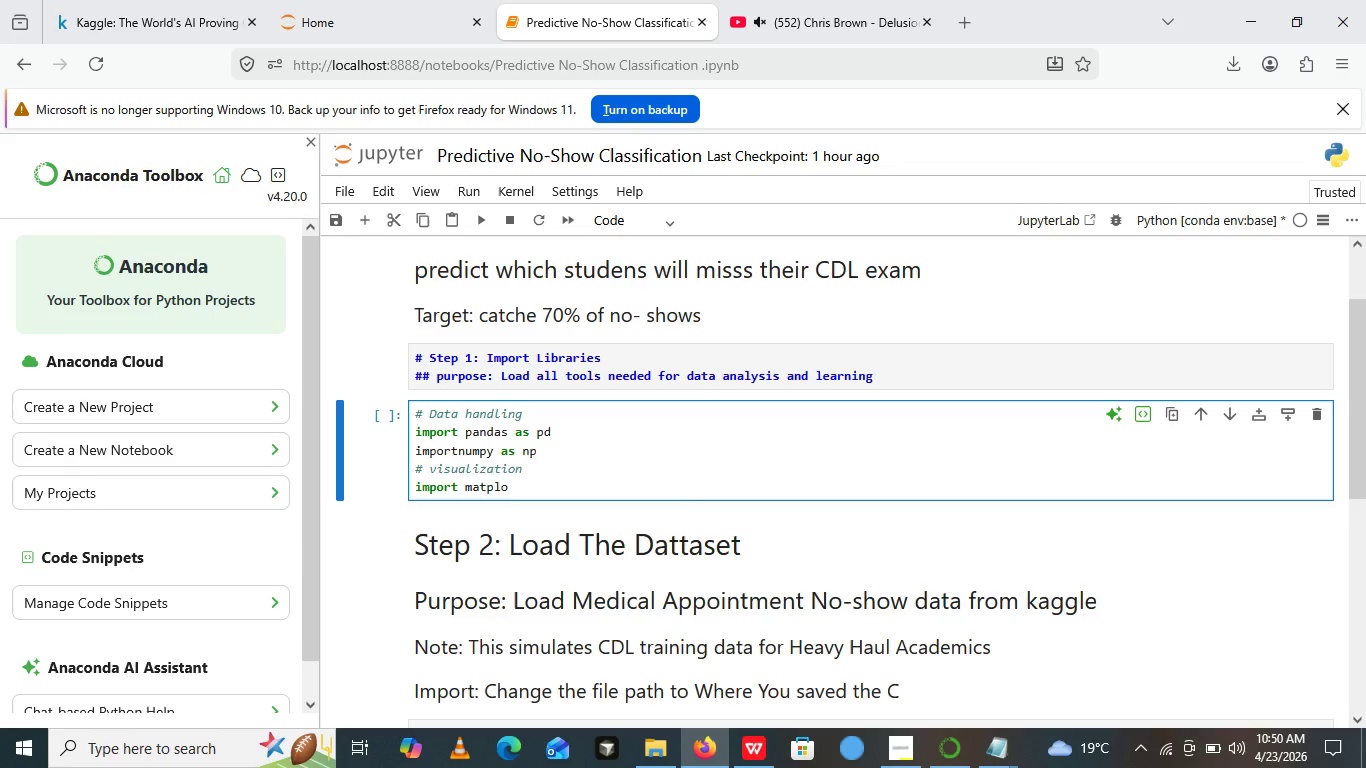 
wait(5.06)
 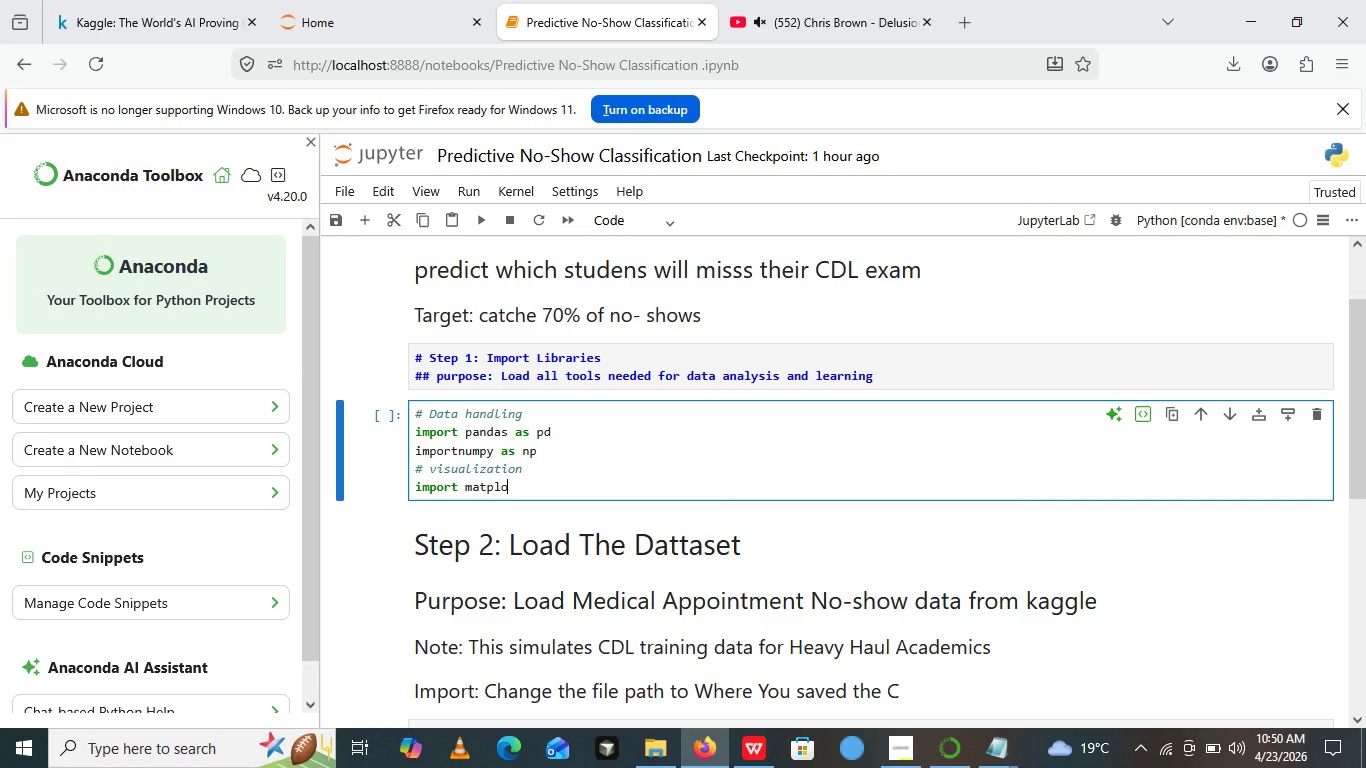 
type(tlib.pyplot as plt)
 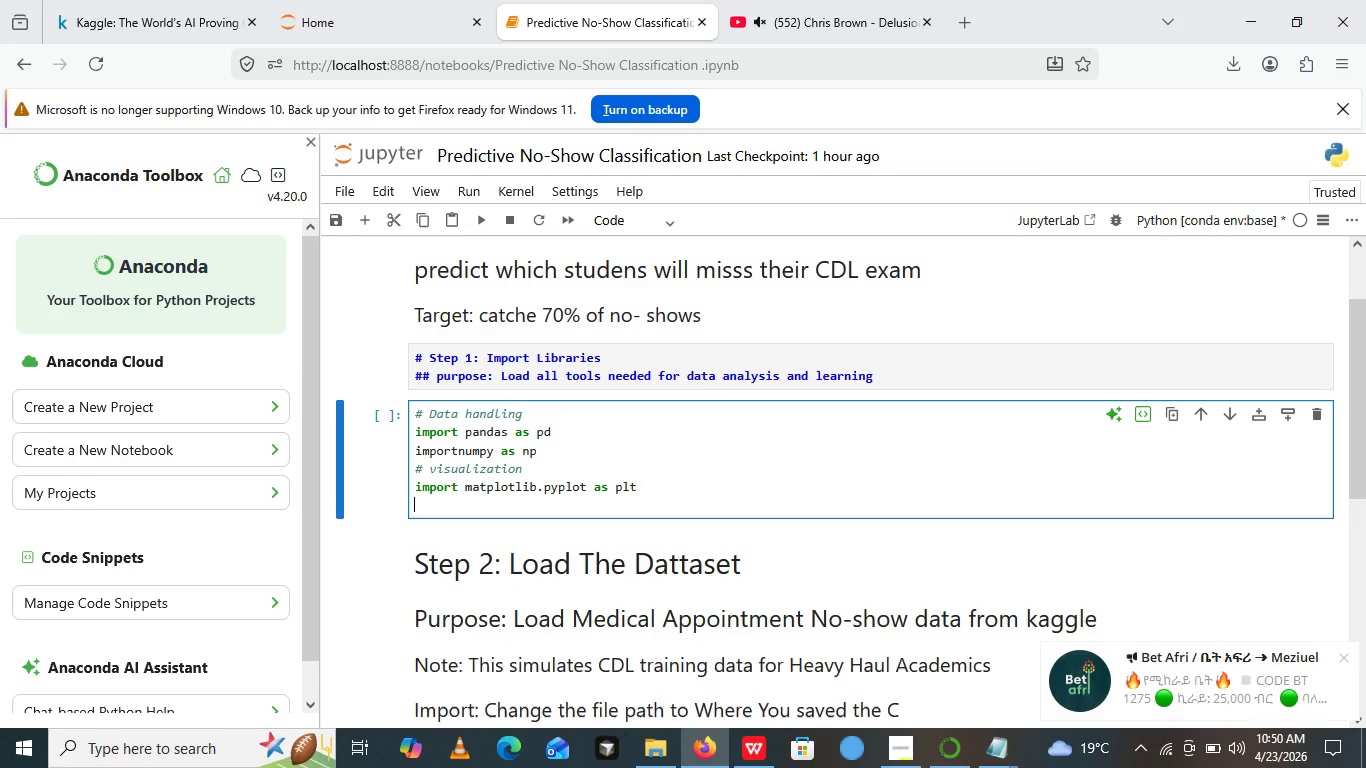 
key(Enter)
 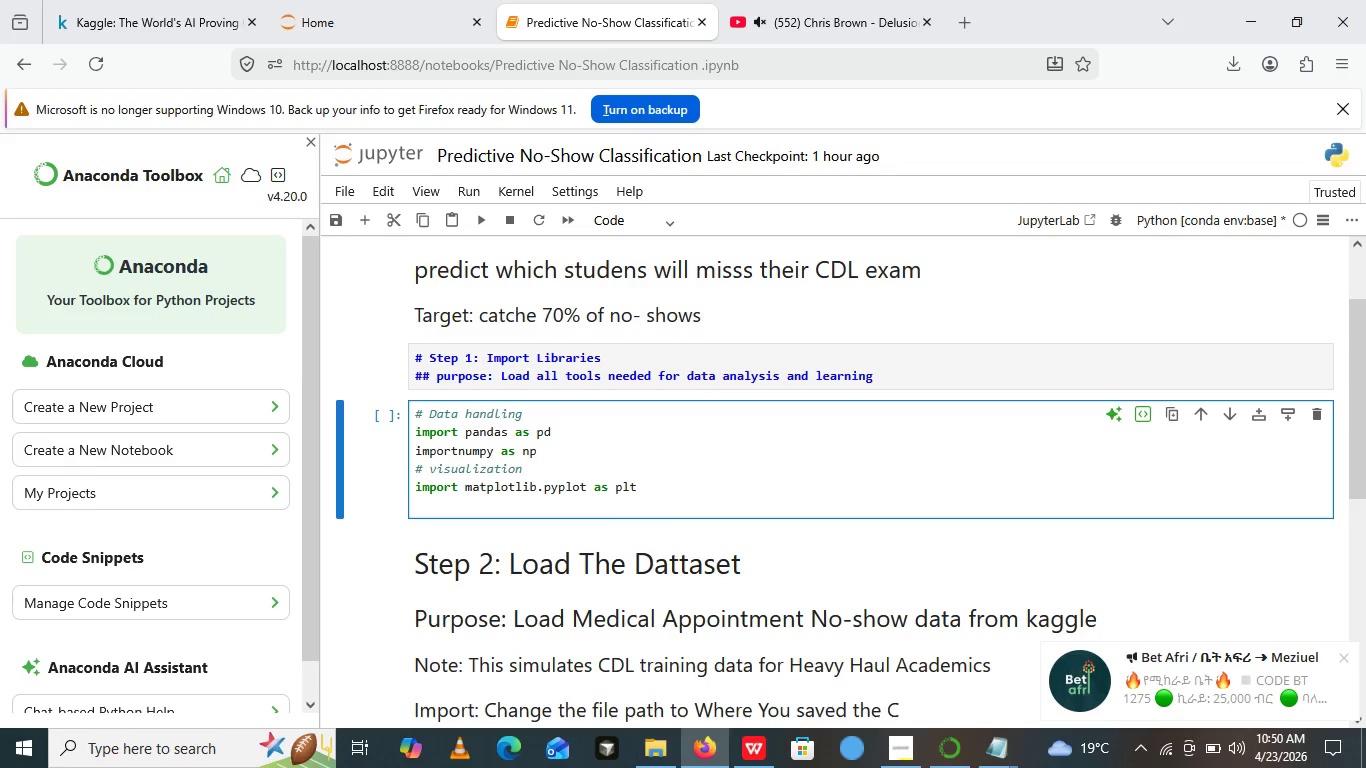 
type(import seaborn as sns )
 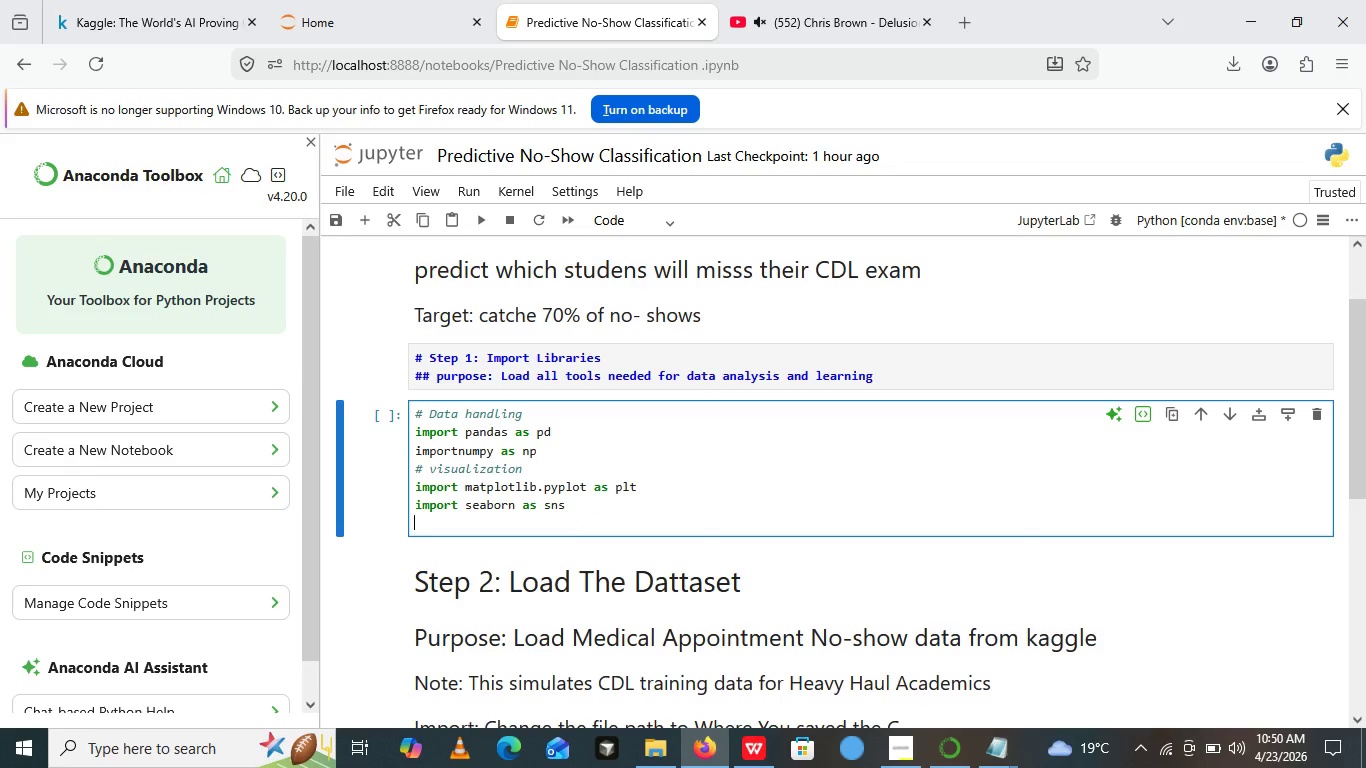 
key(Enter)
 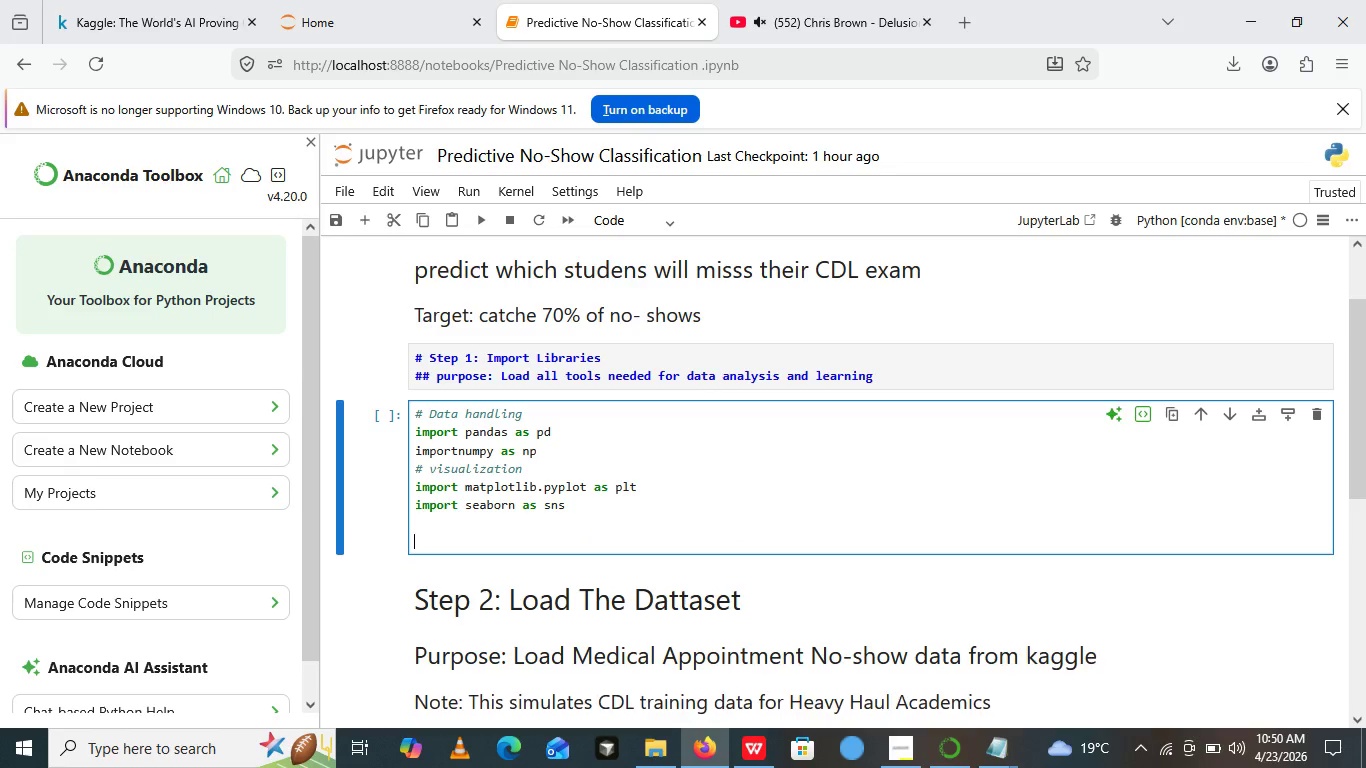 
key(Enter)
 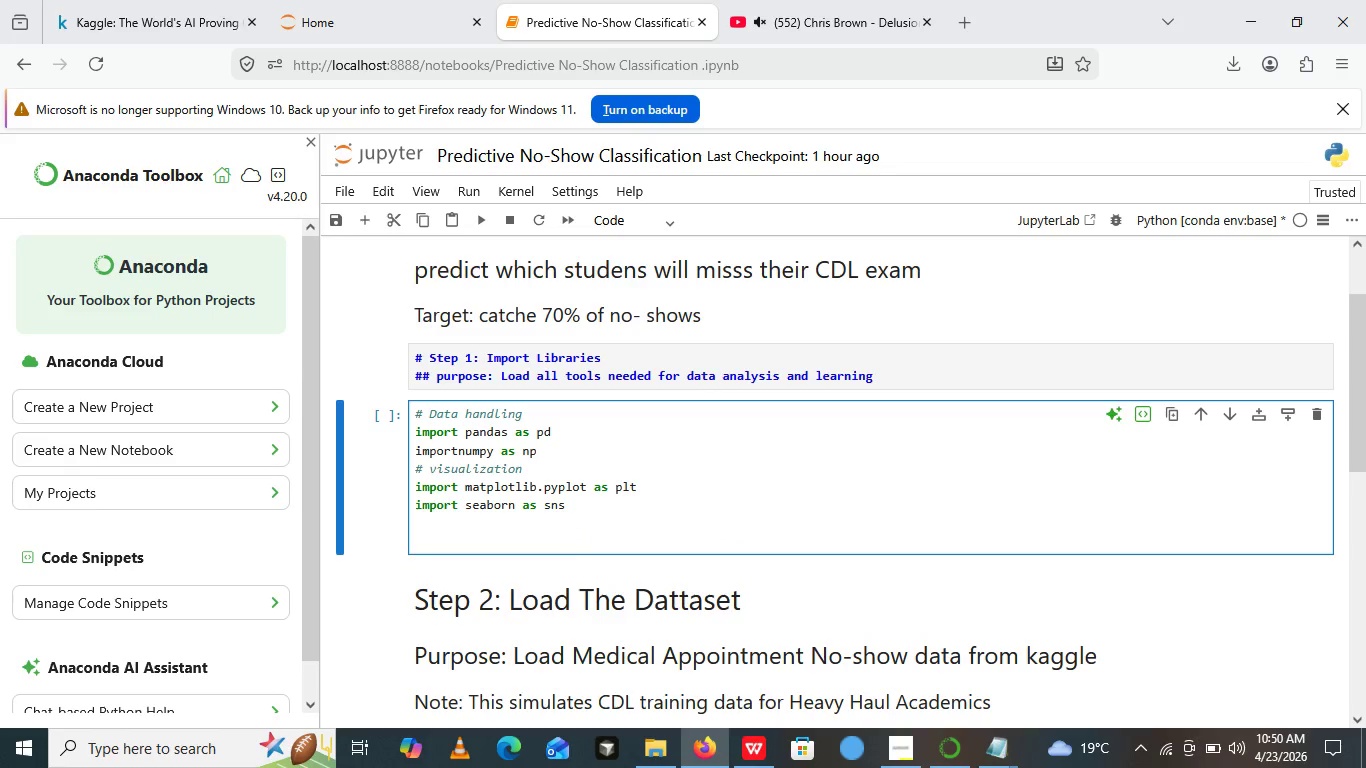 
type(# Machine Learing)
 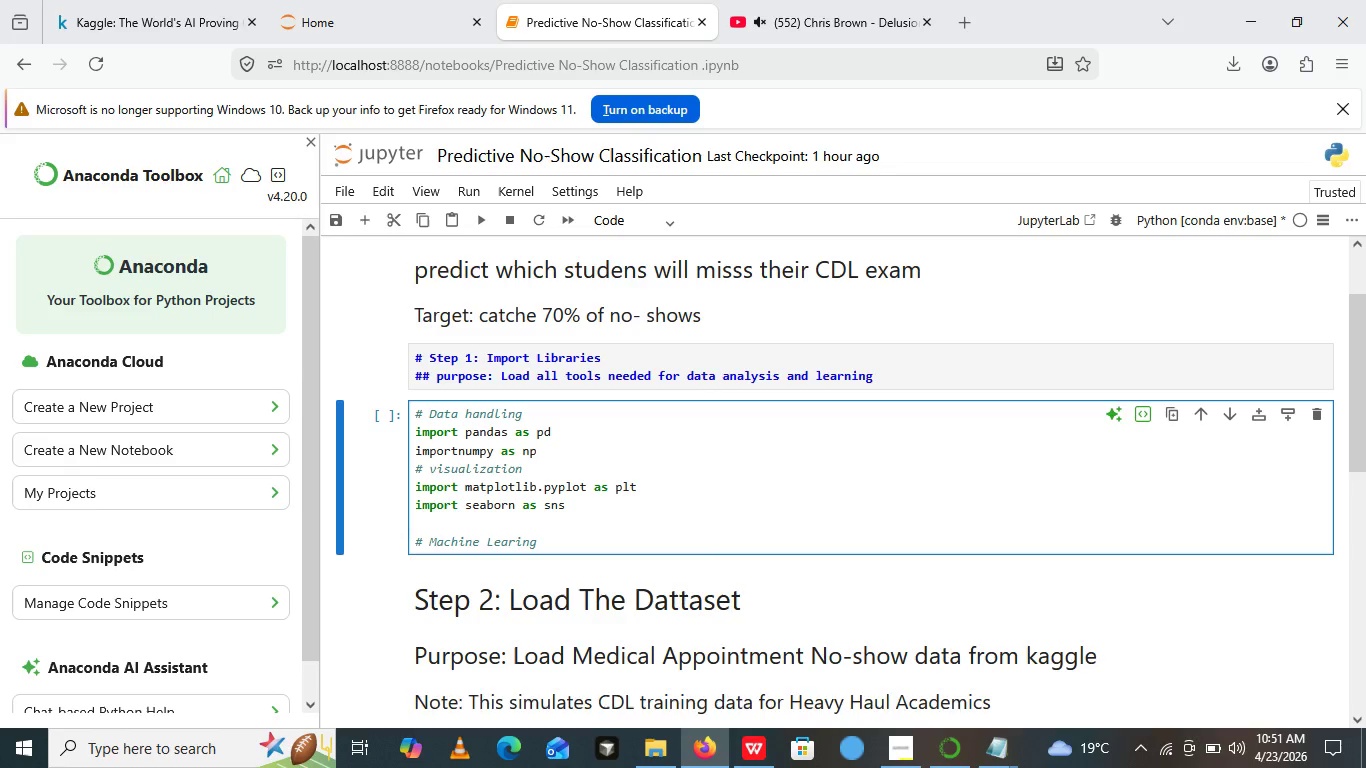 
key(Enter)
 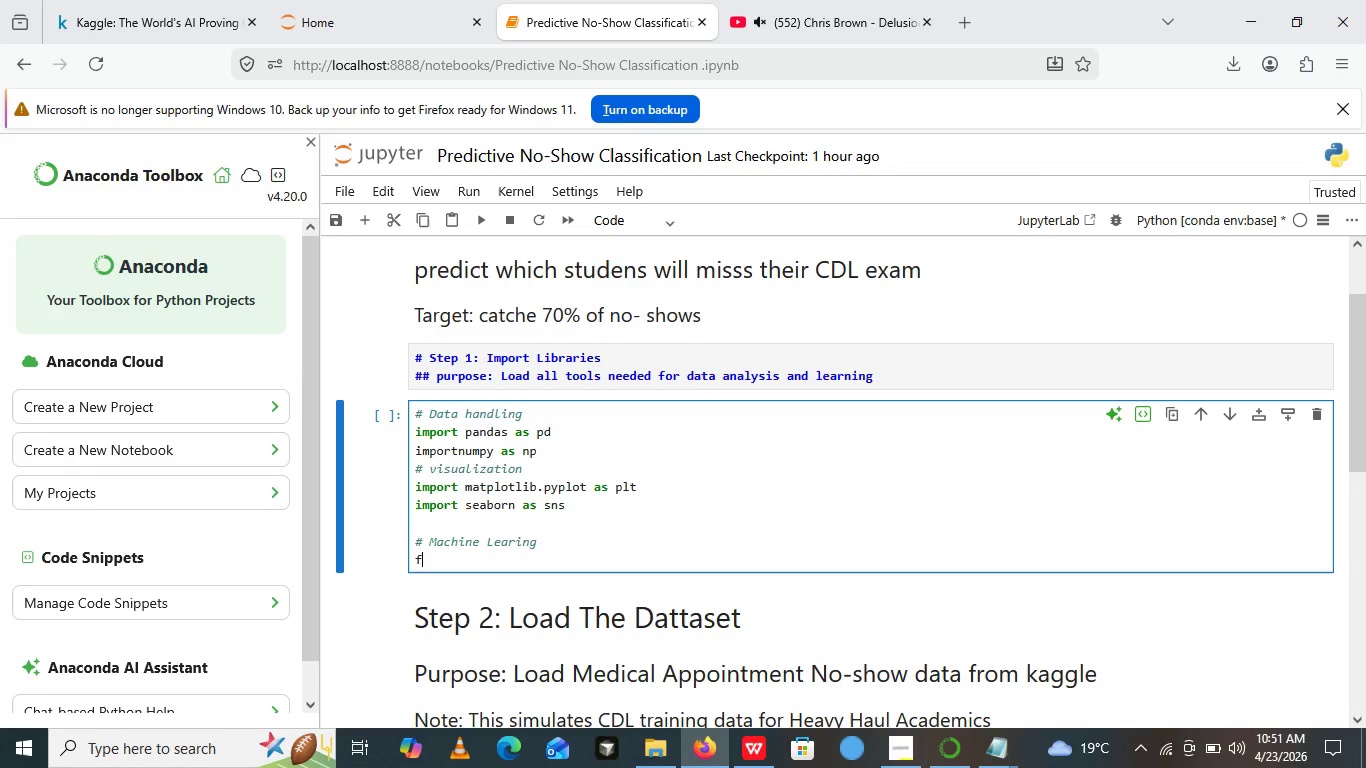 
type(from sklearn.model_SE)
key(Backspace)
key(Backspace)
type(selection import)
 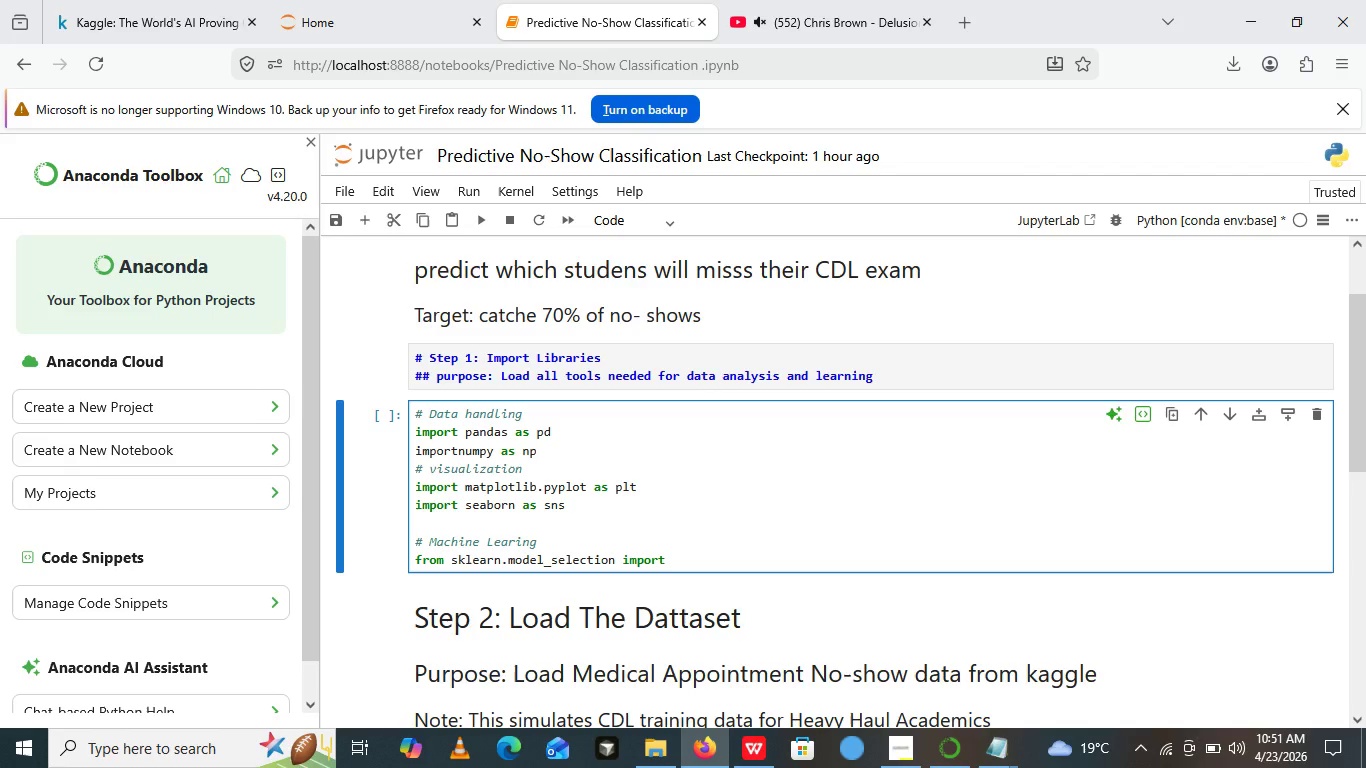 
type( train_test_split)
 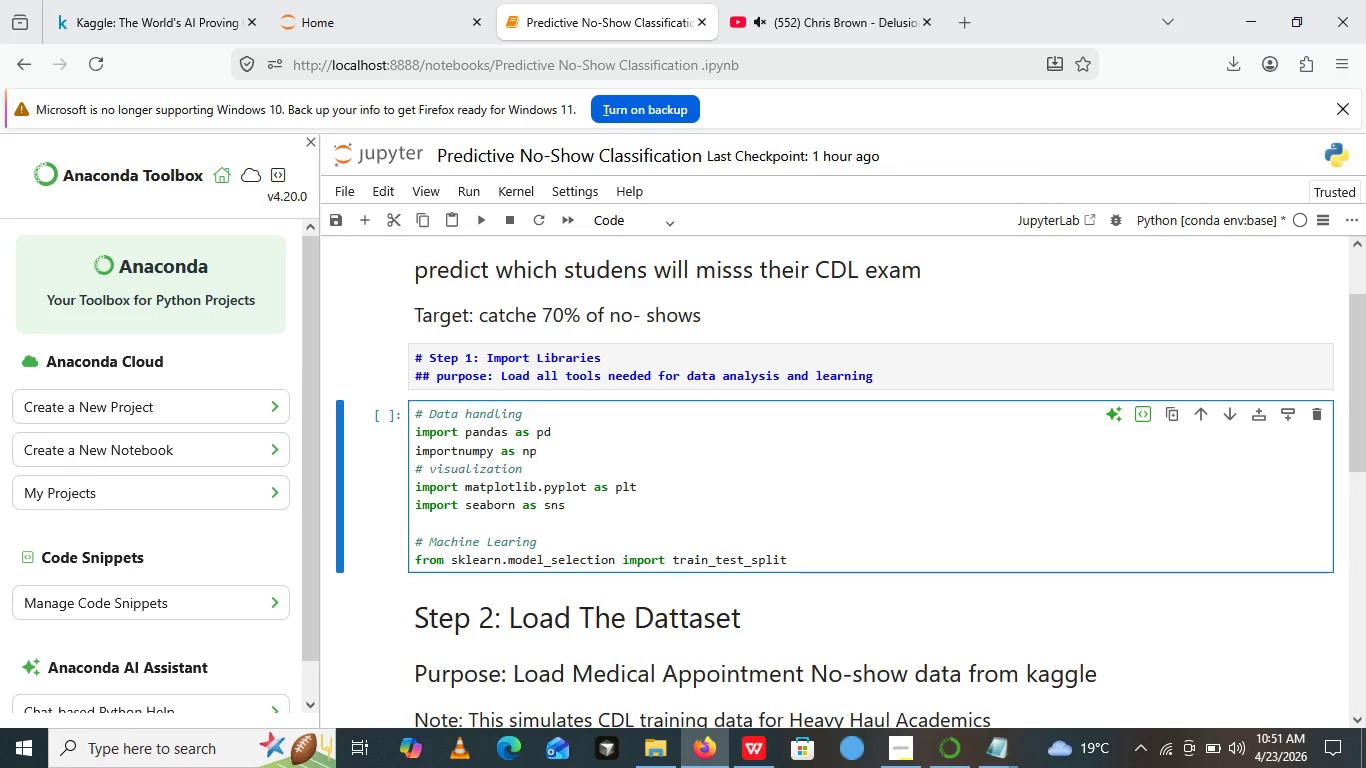 
key(Enter)
 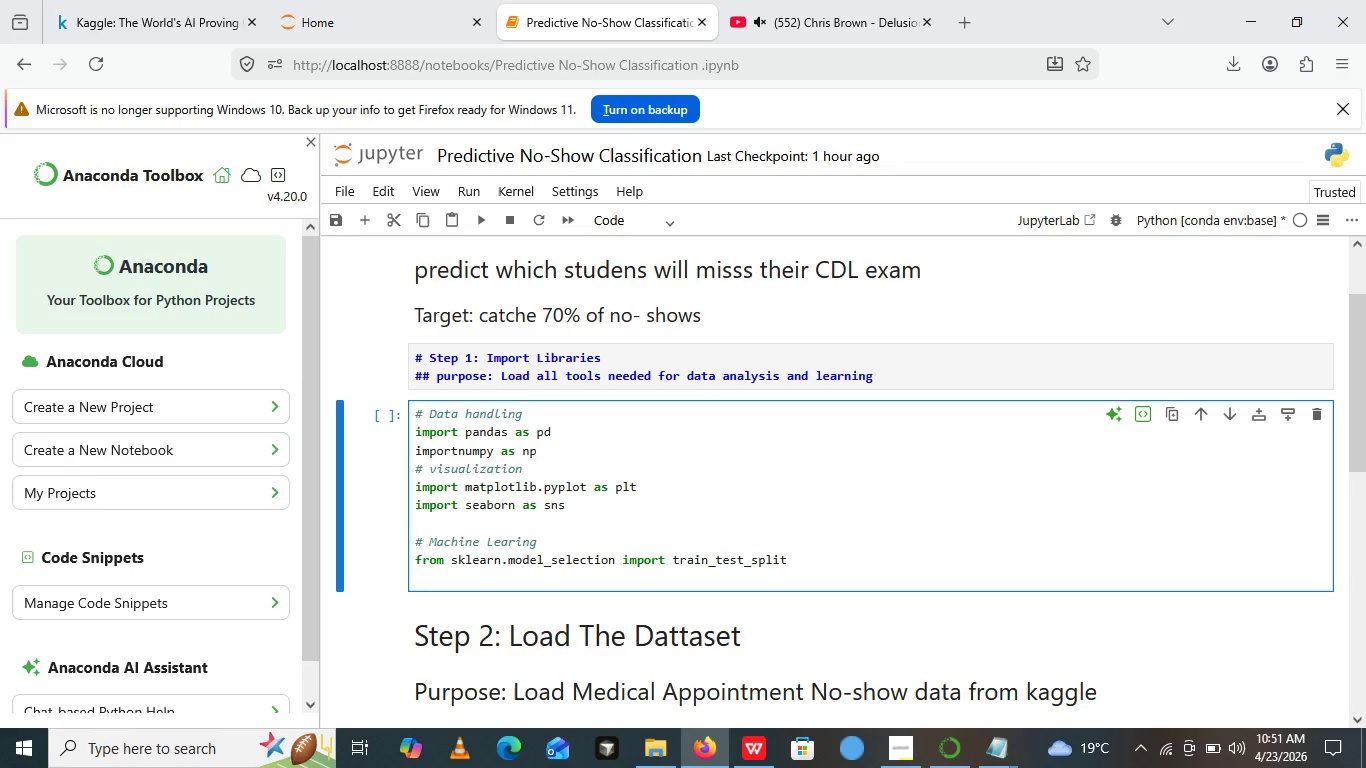 
type(from sklearn)
 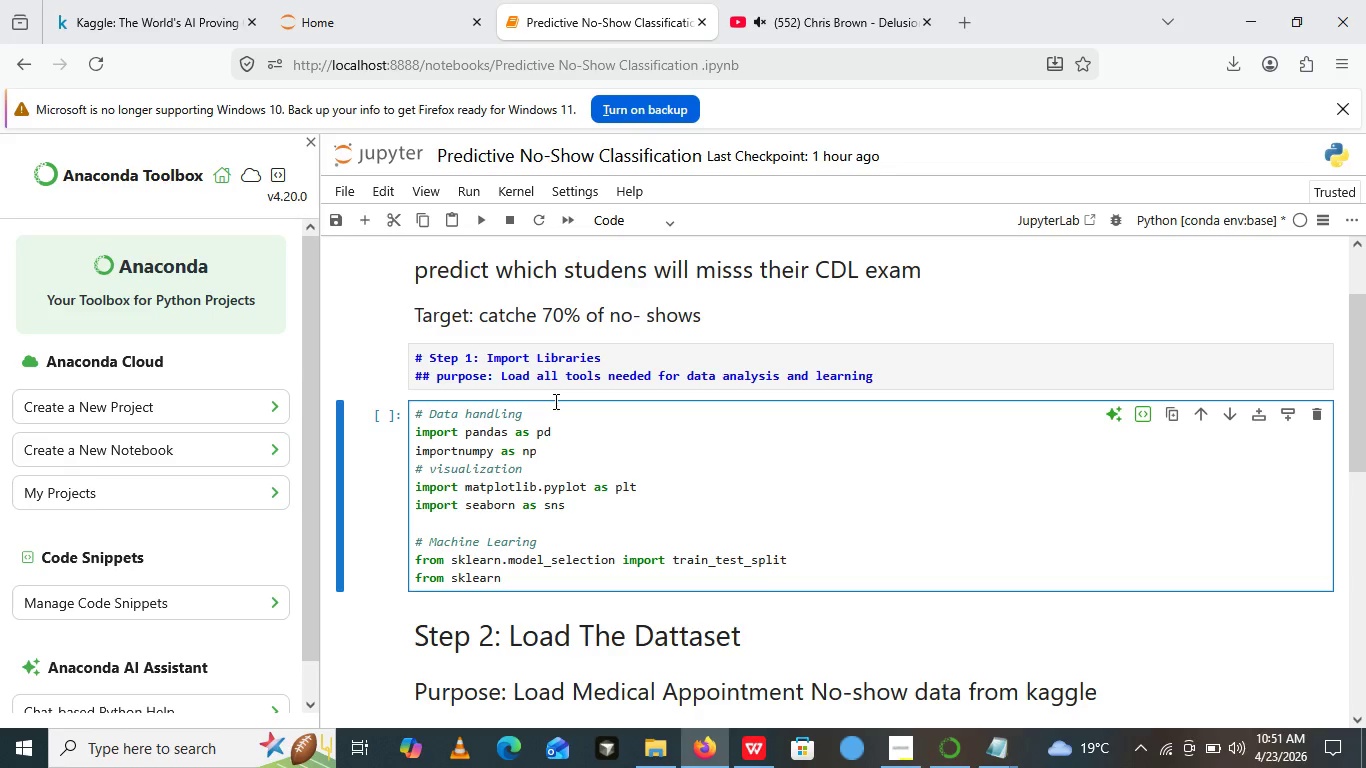 
type(.model)
 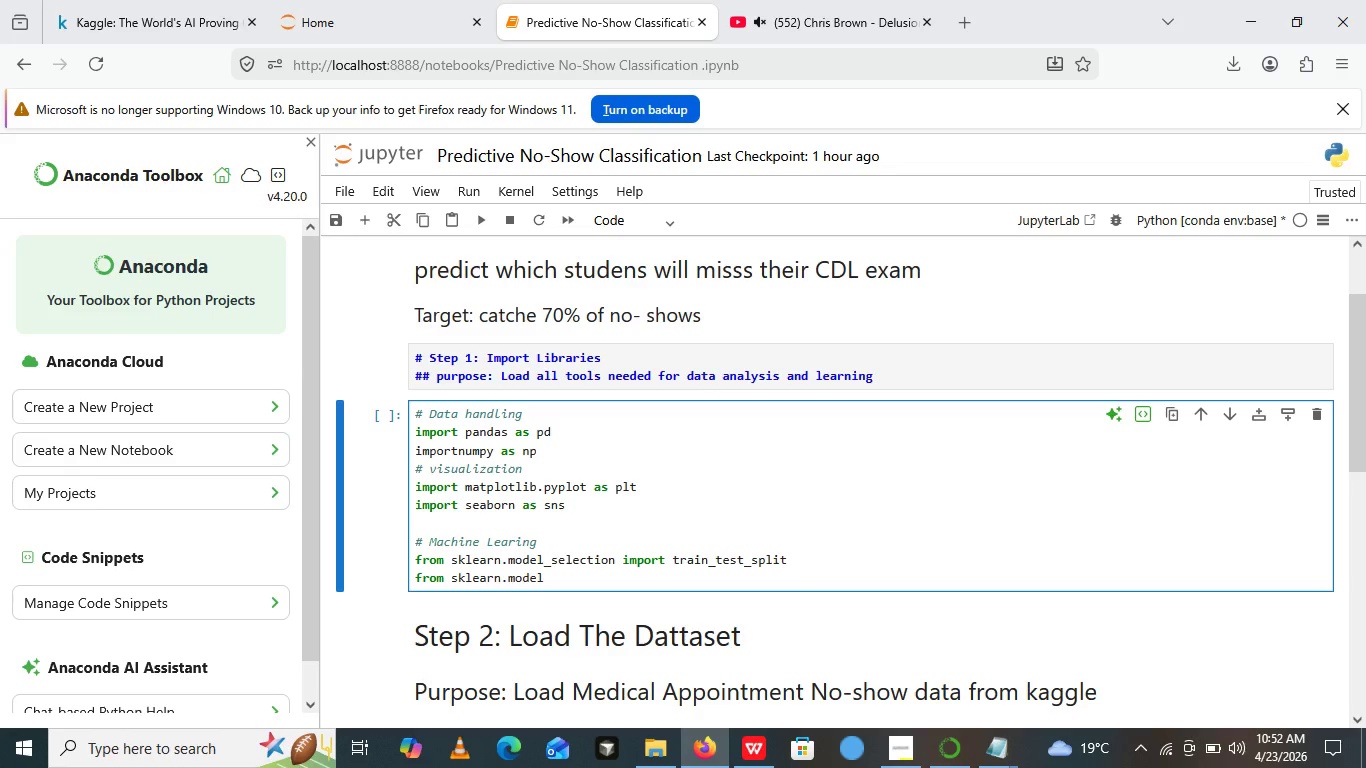 
key(Backspace)
 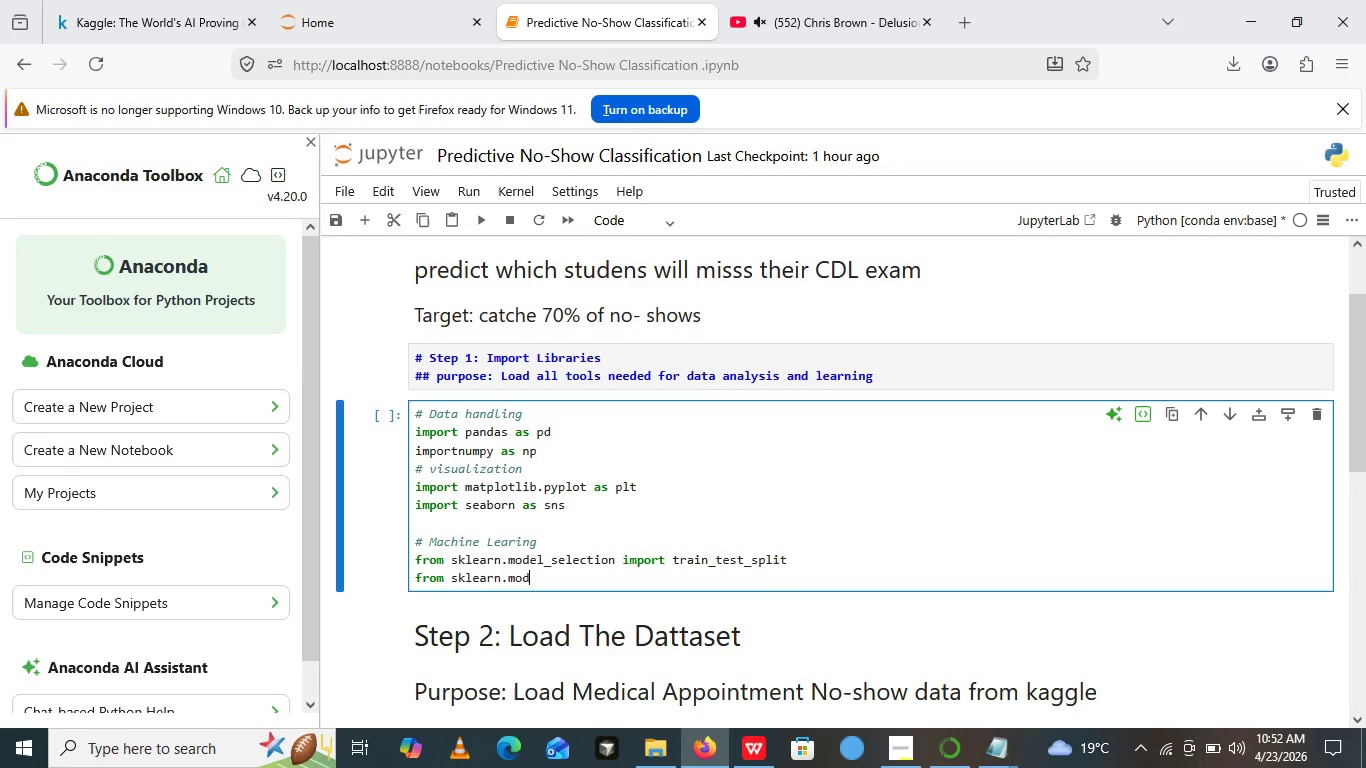 
key(Backspace)
 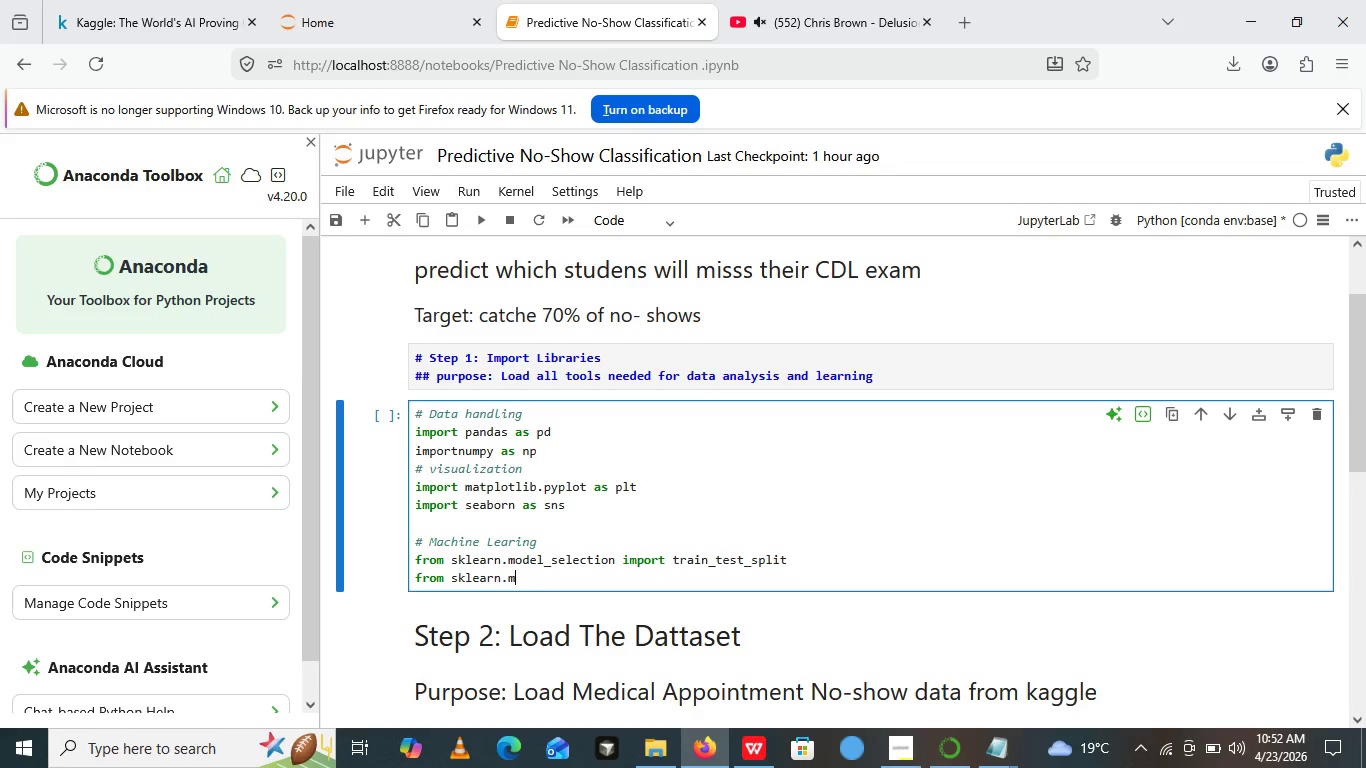 
key(Backspace)
 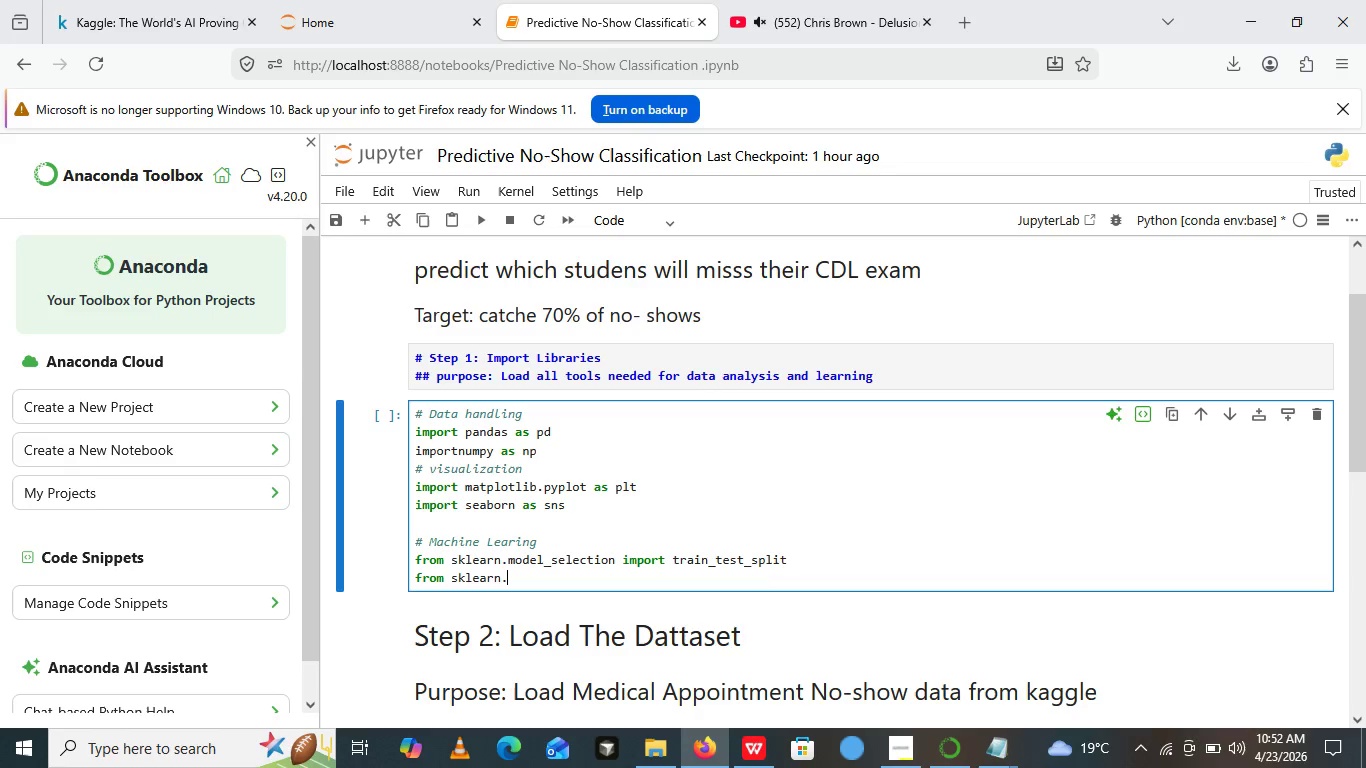 
key(Backspace)
 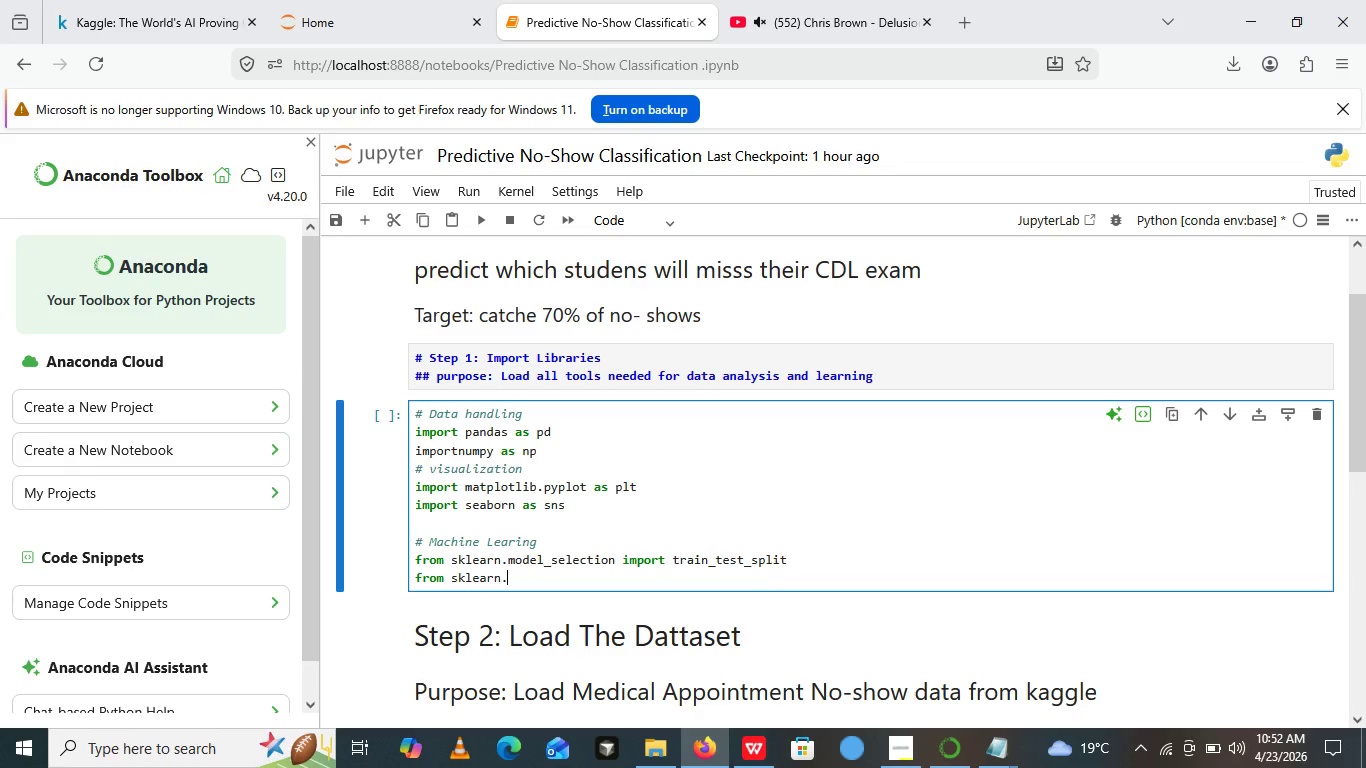 
key(Backspace)
 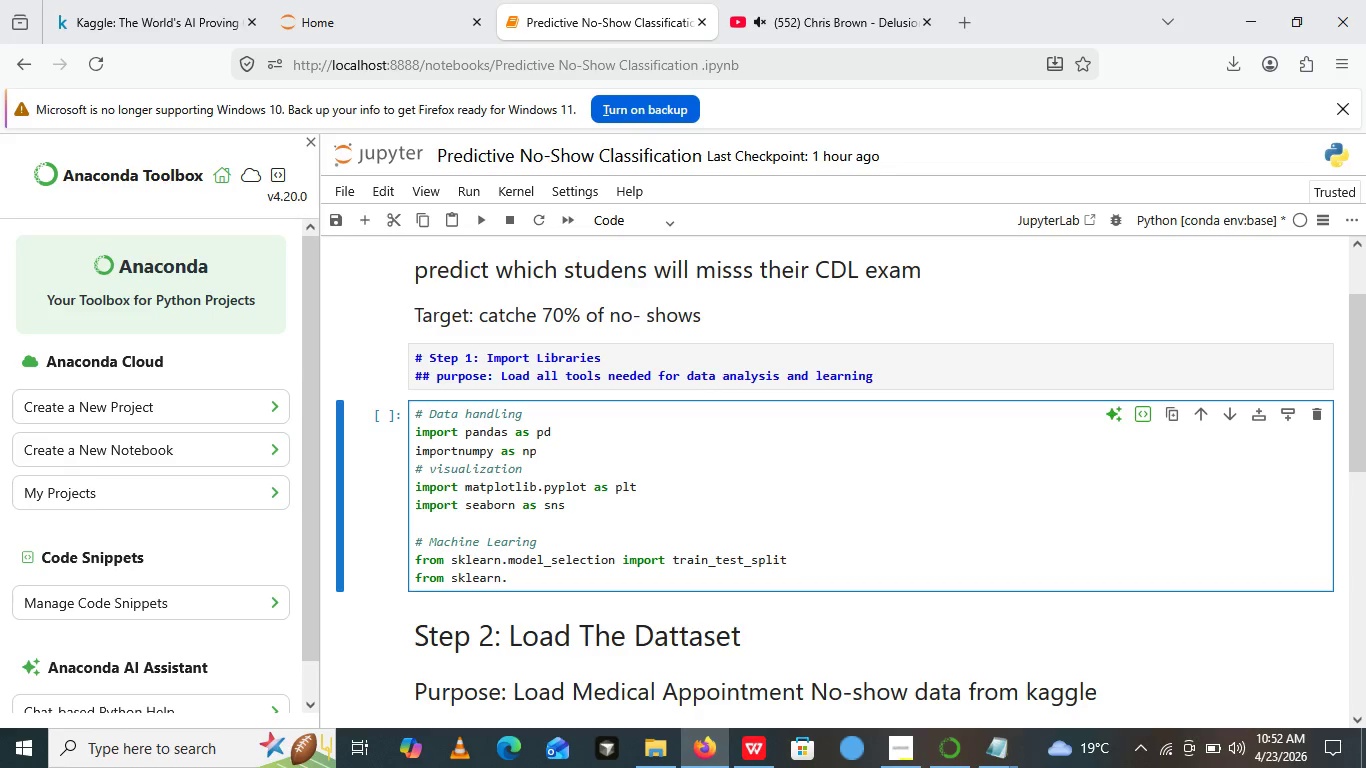 
type(prepro)
 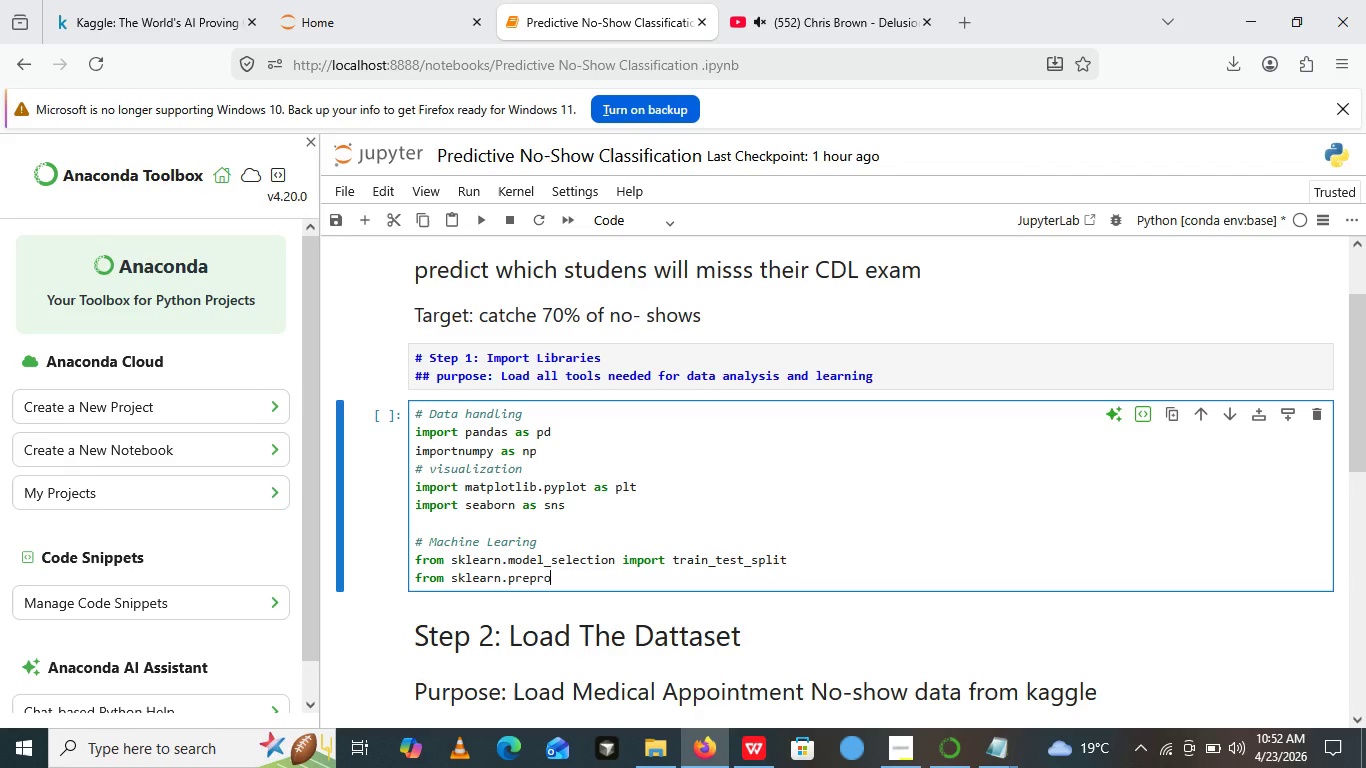 
type(cess)
 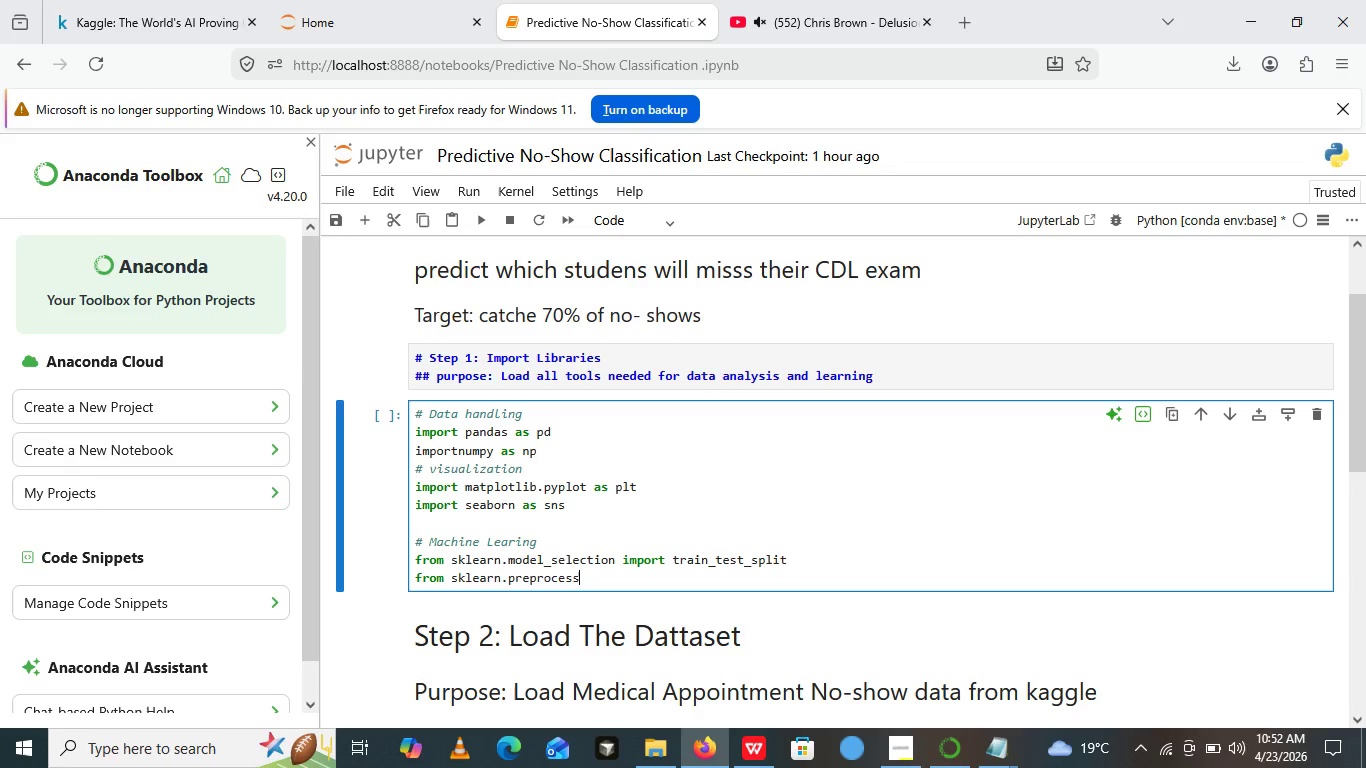 
key(Backspace)
key(Backspace)
type(essing import Logistic)
 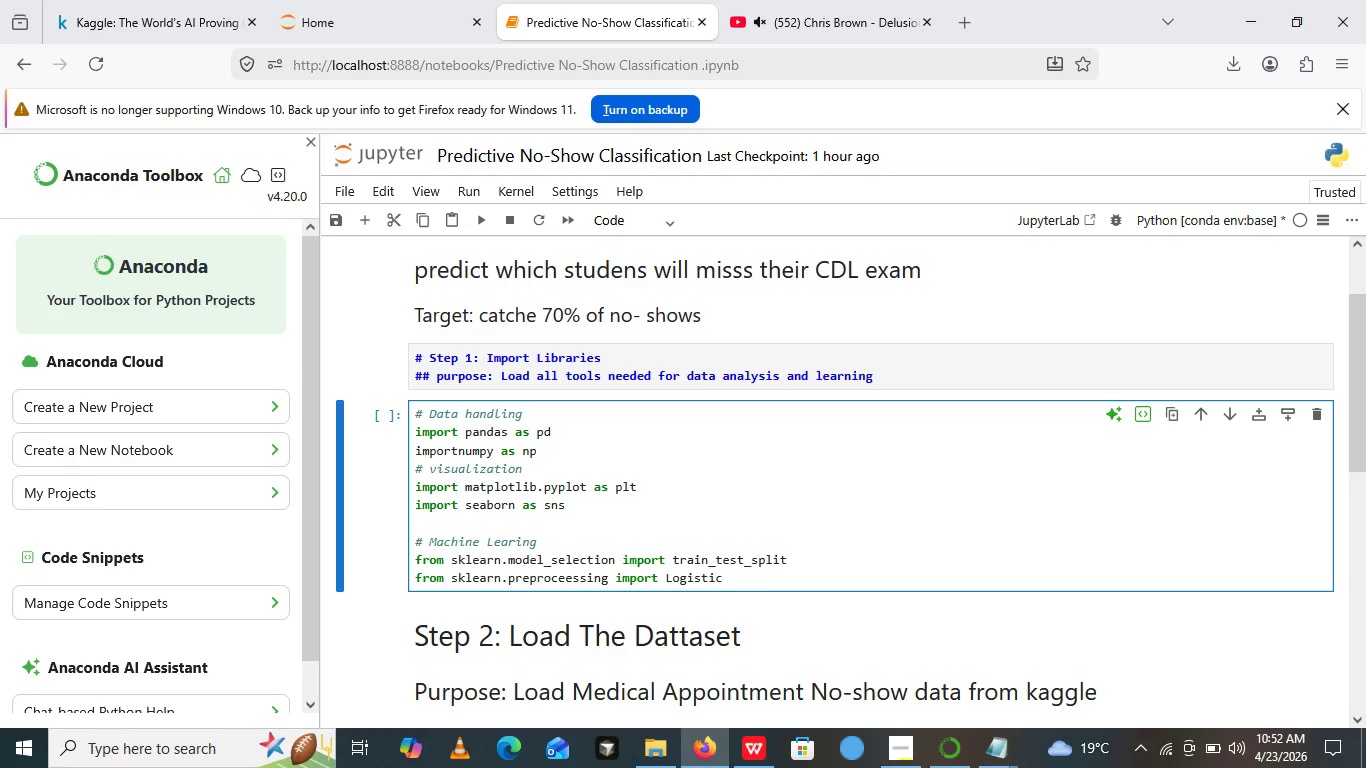 
type(Regression)
 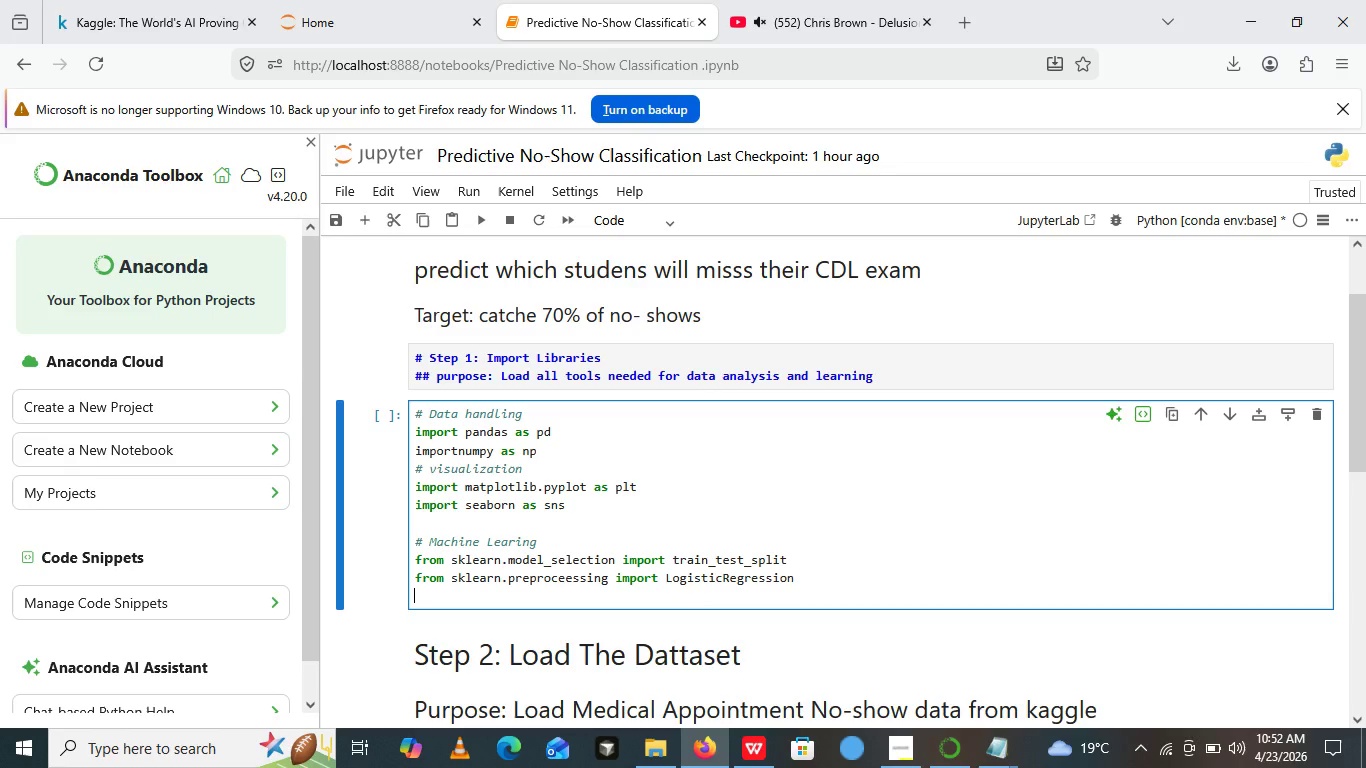 
key(Enter)
 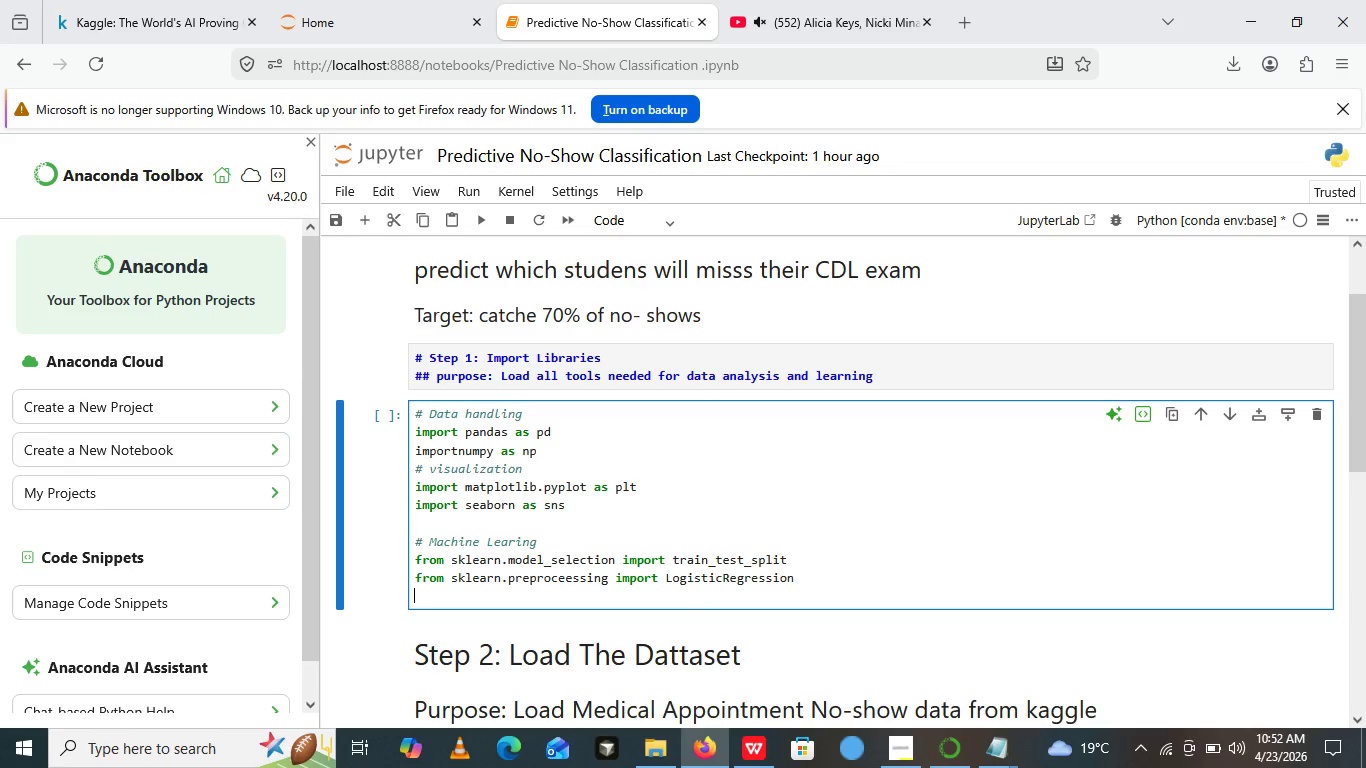 
type(from sklearn)
 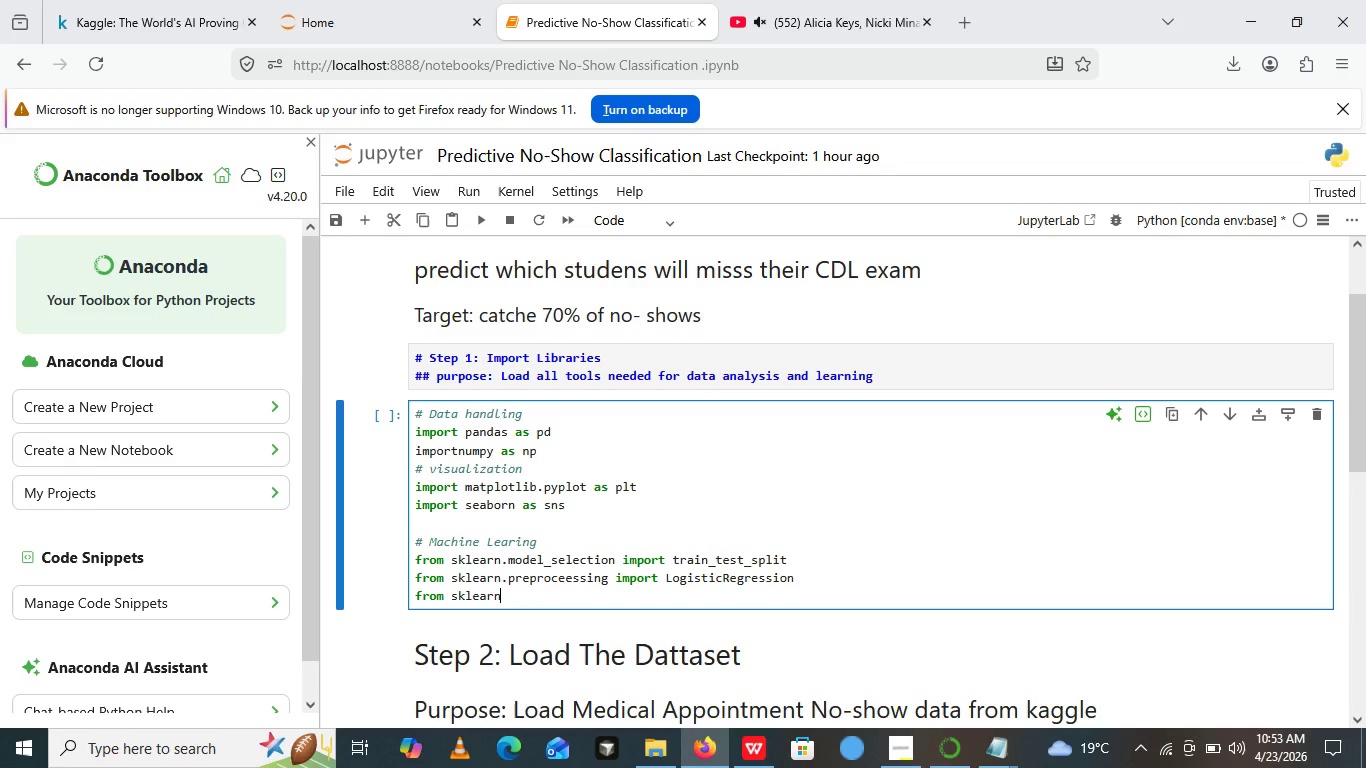 
type(.ensemble import RandomFor)
 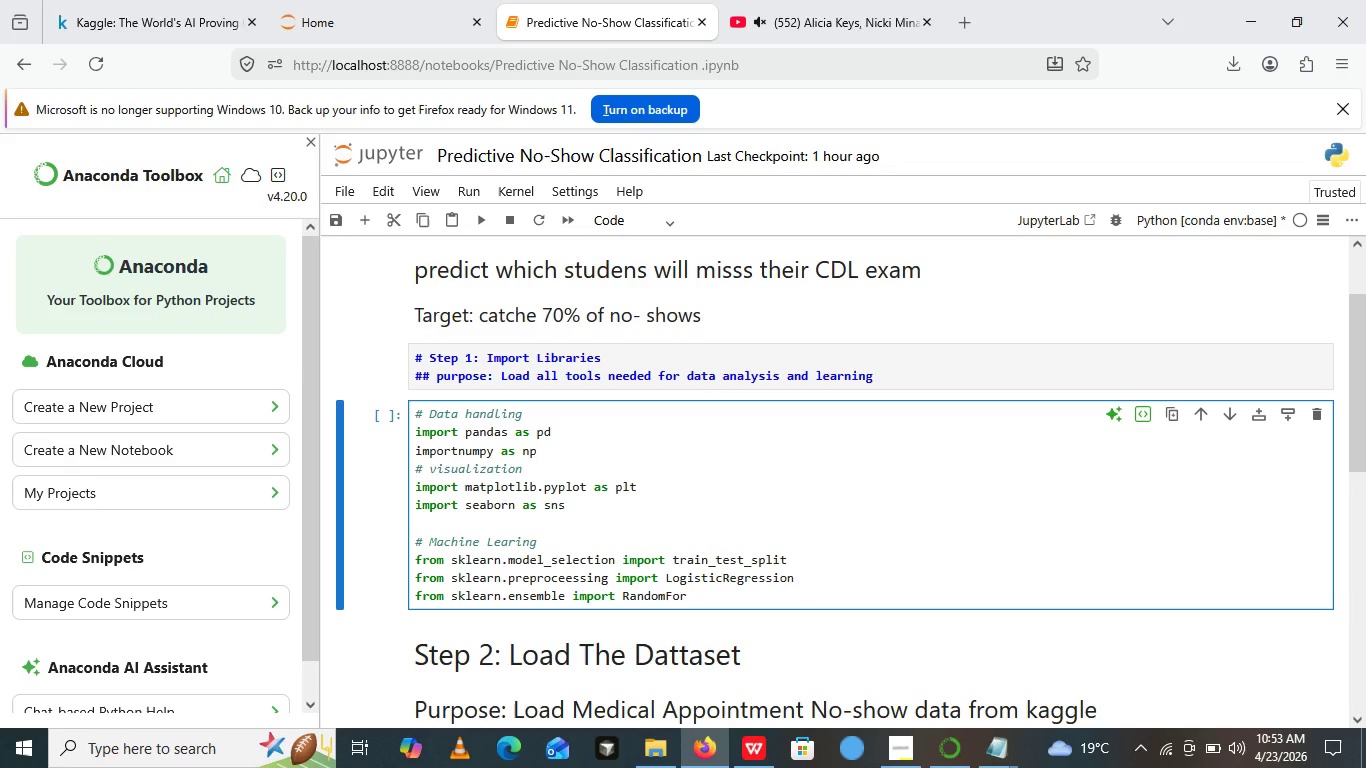 
type(estCle)
key(Backspace)
type(assifier)
 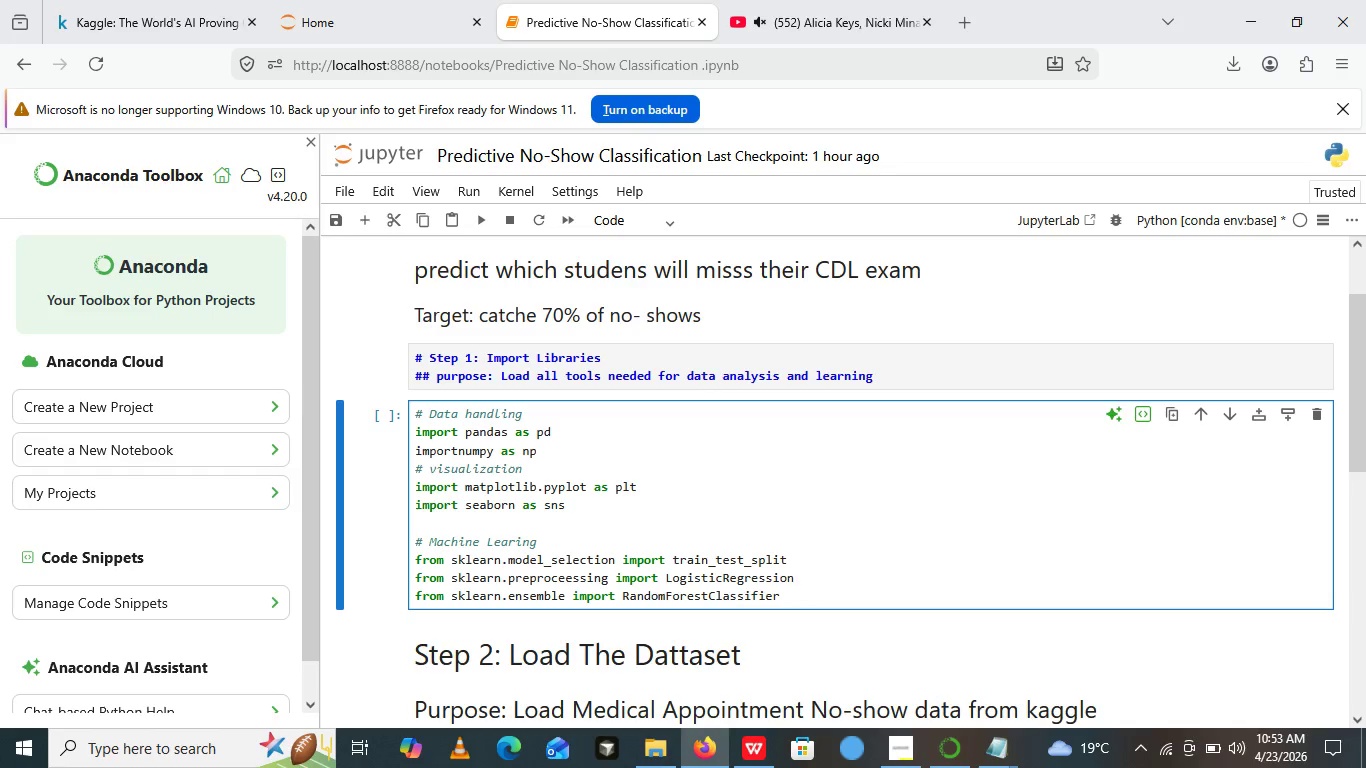 
key(Enter)
 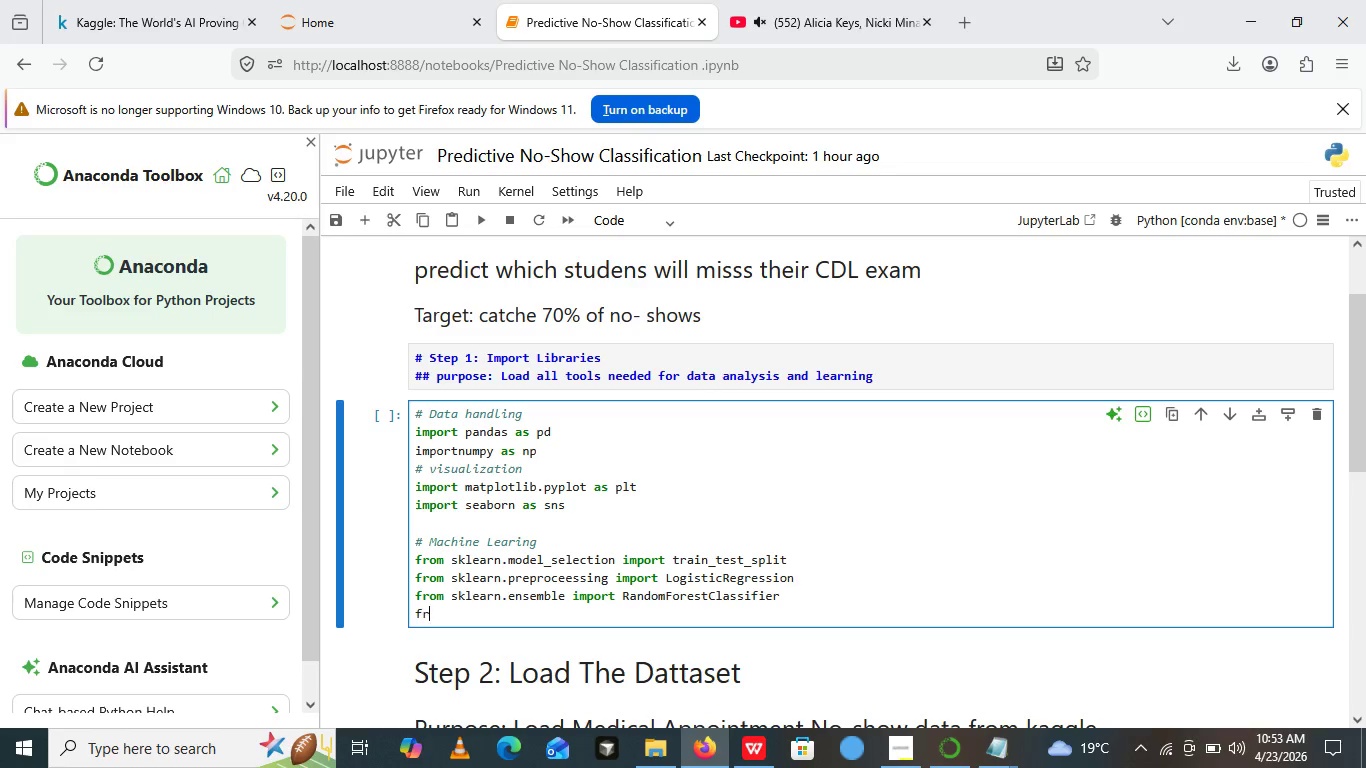 
type(from sklearn.metric)
 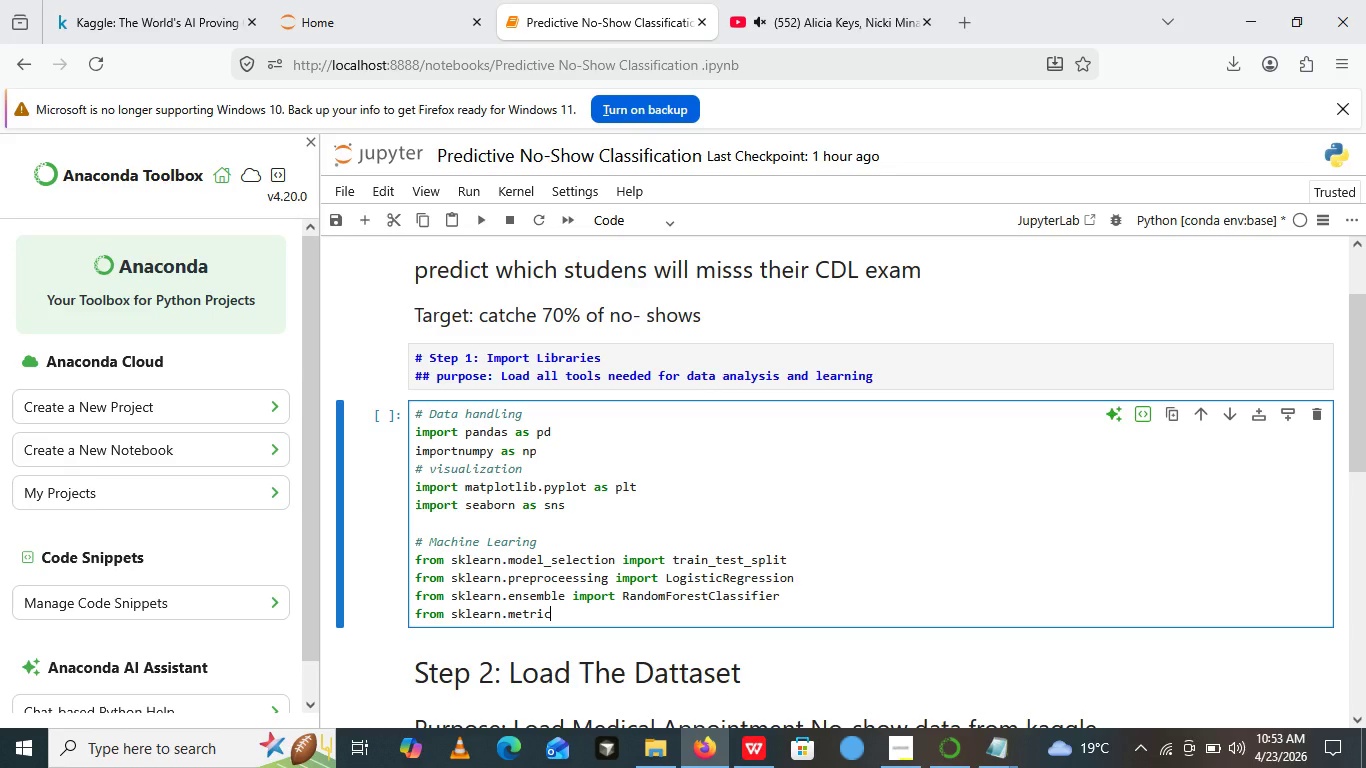 
type(s import)
 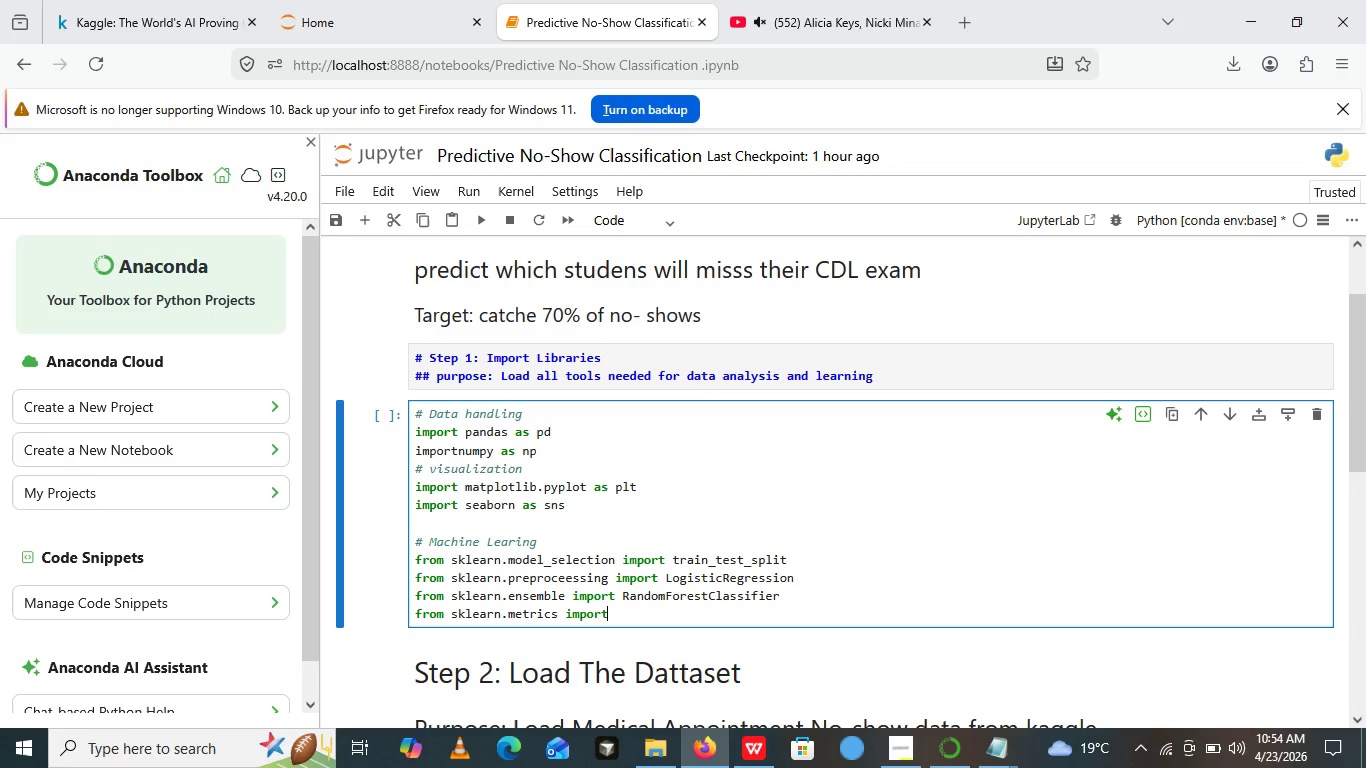 
type( recall_score, confe)
 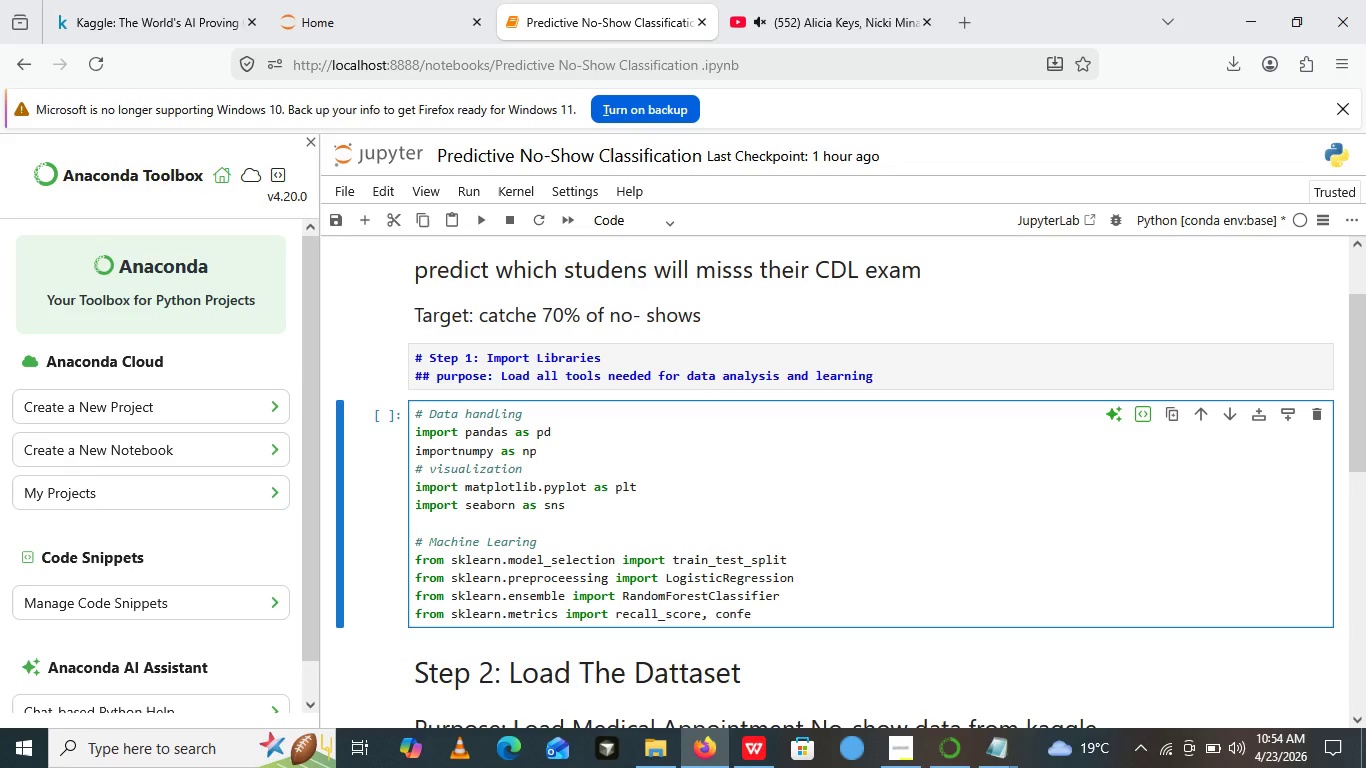 
wait(5.11)
 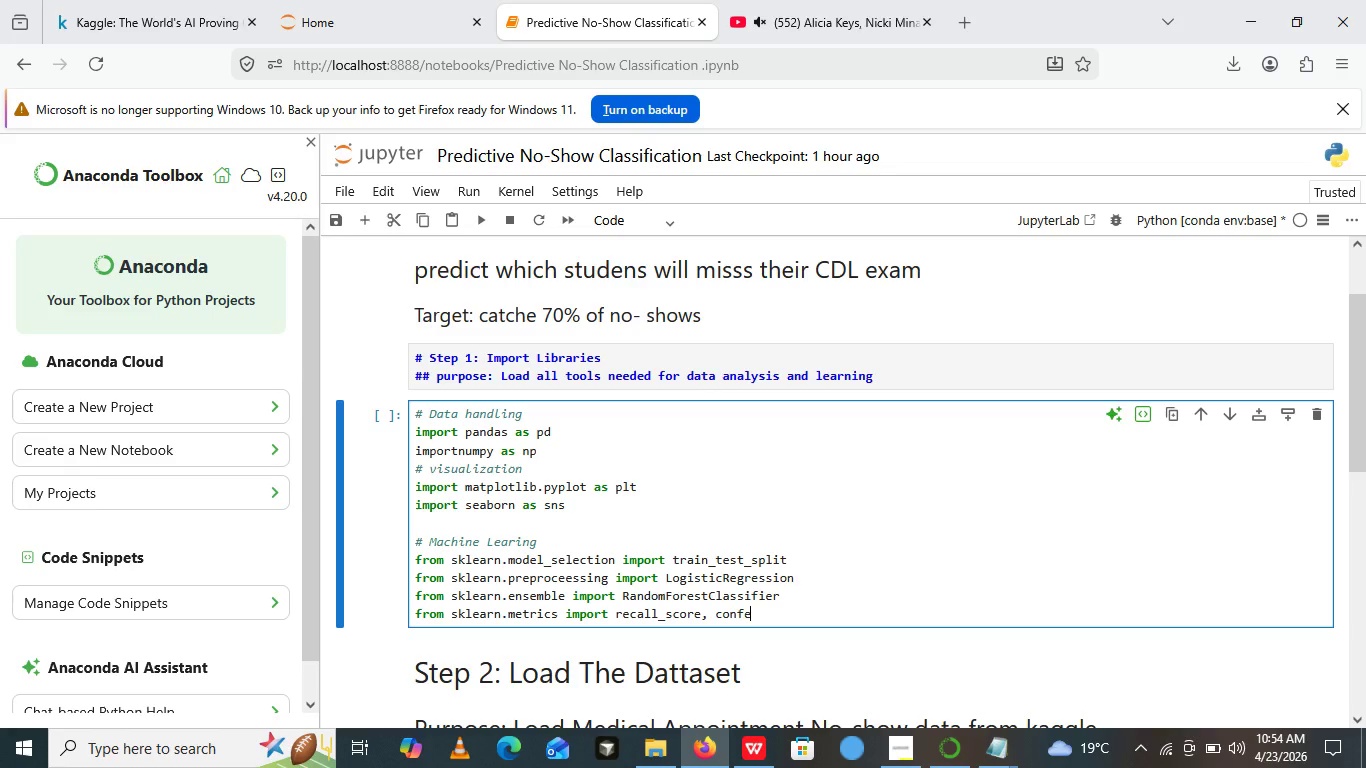 
type(usion_matri)
 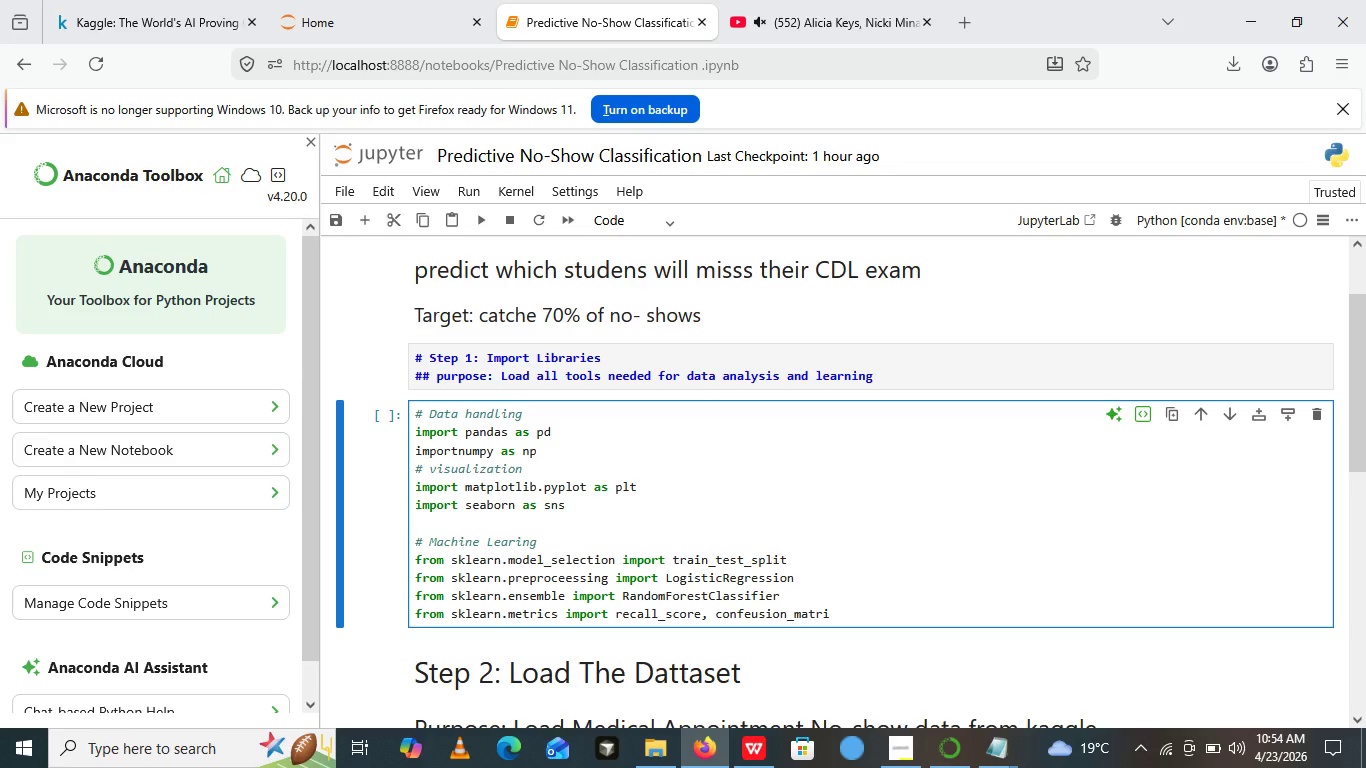 
wait(6.12)
 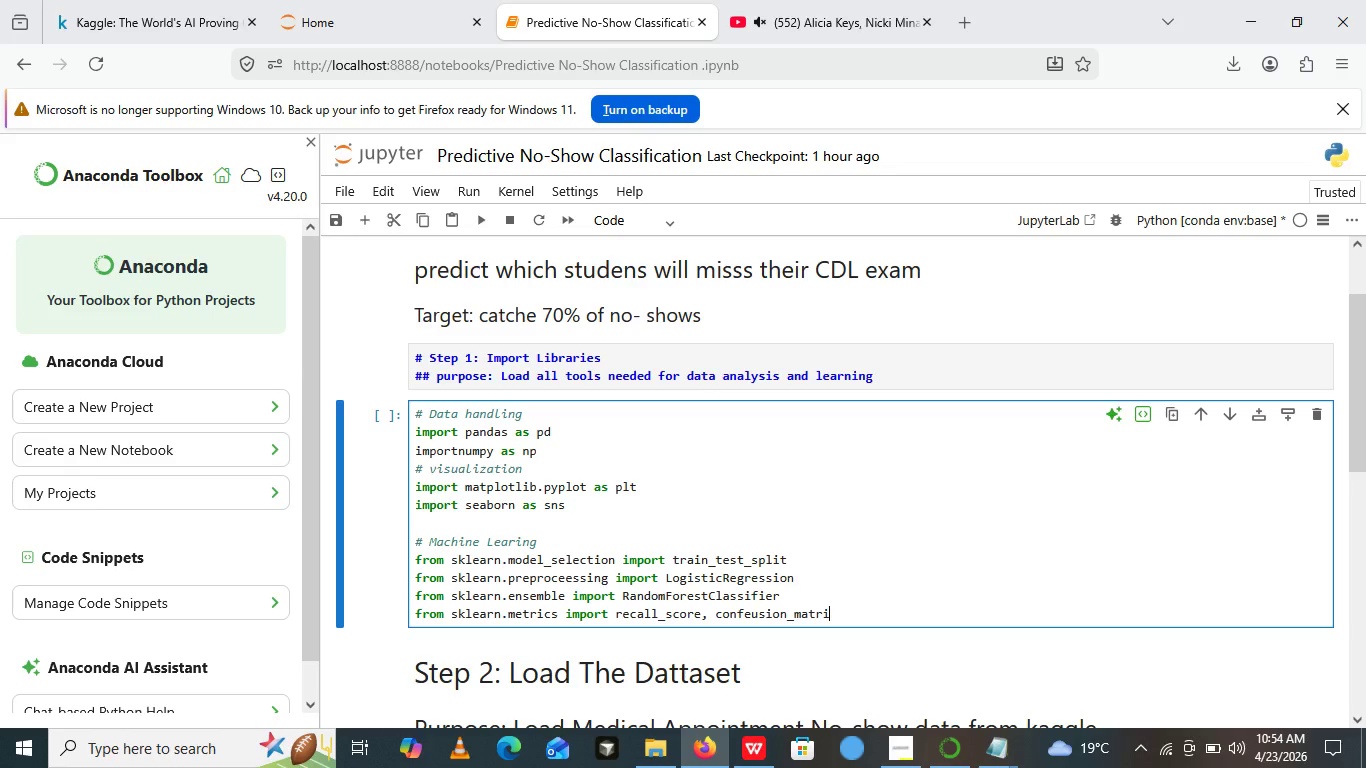 
key(X)
 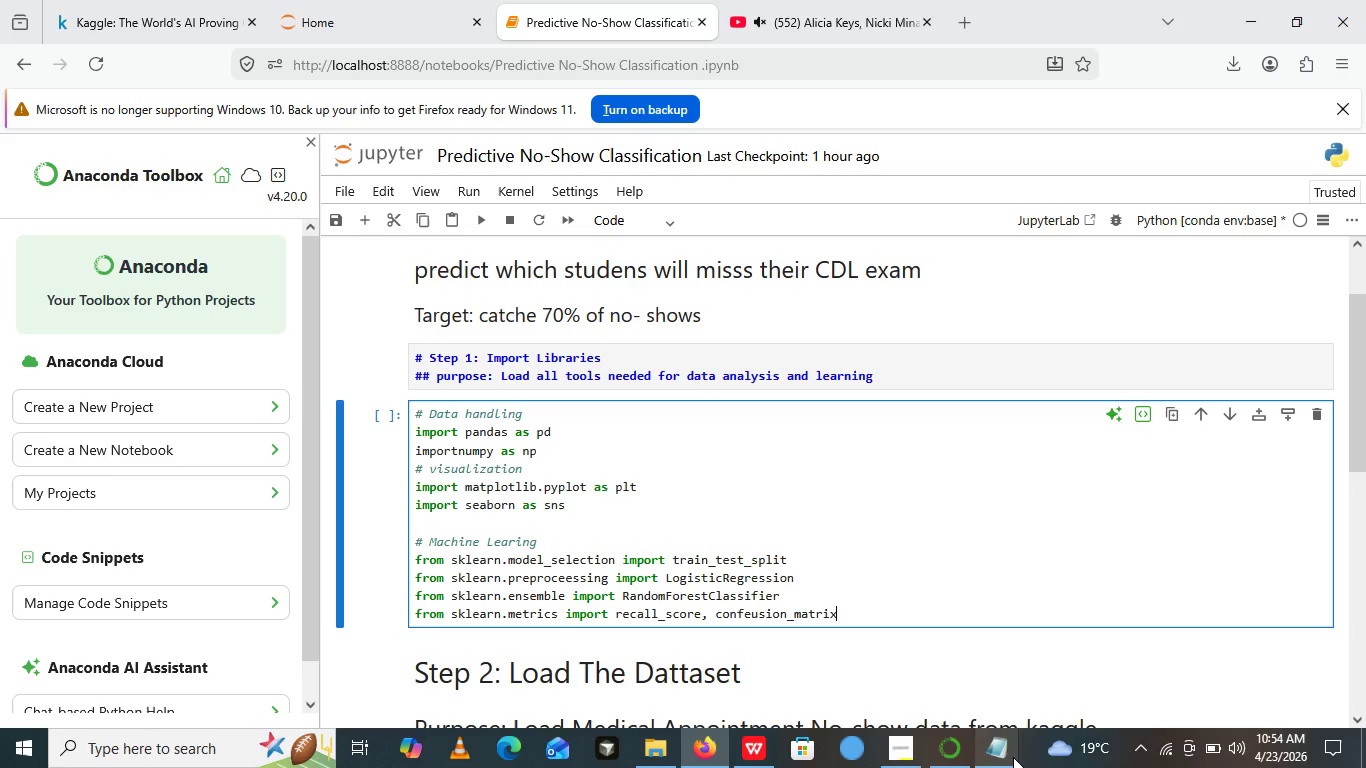 
left_click([1013, 757])
 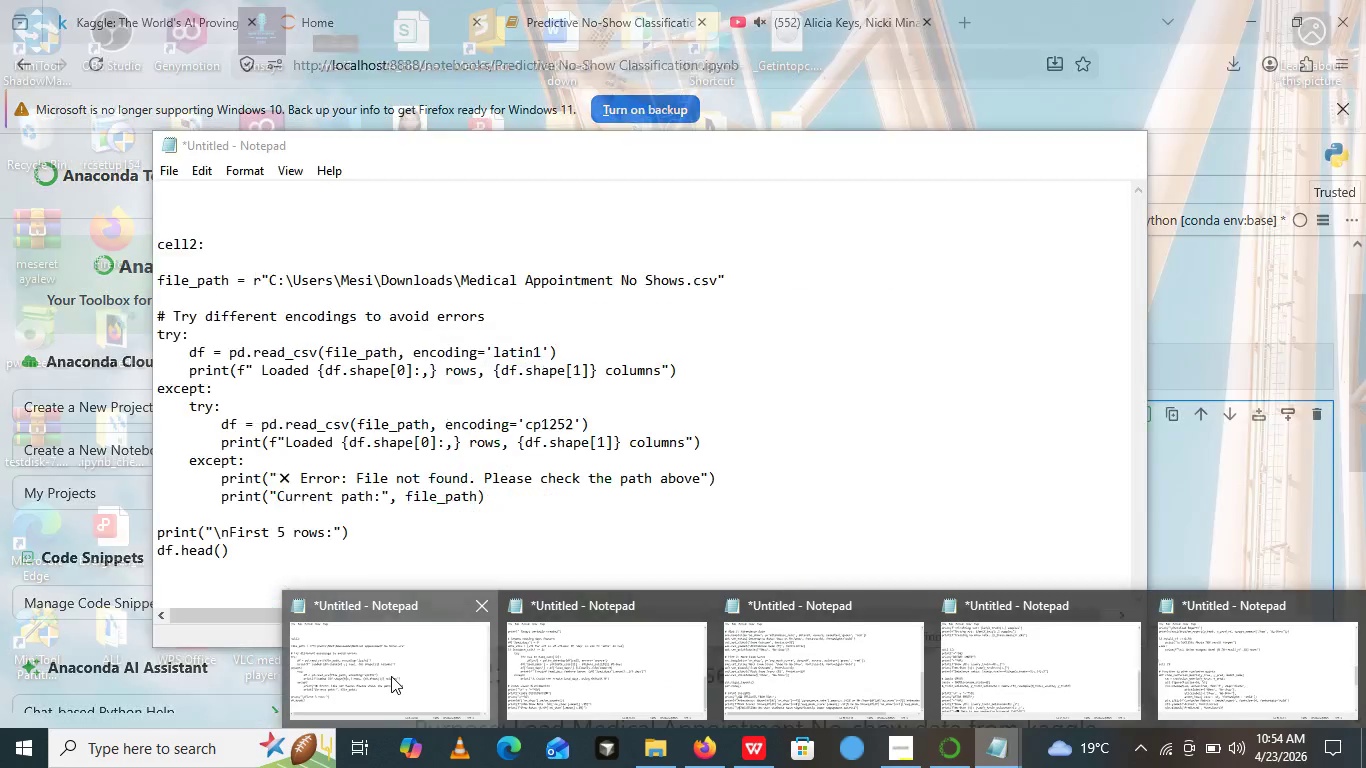 
left_click([391, 676])
 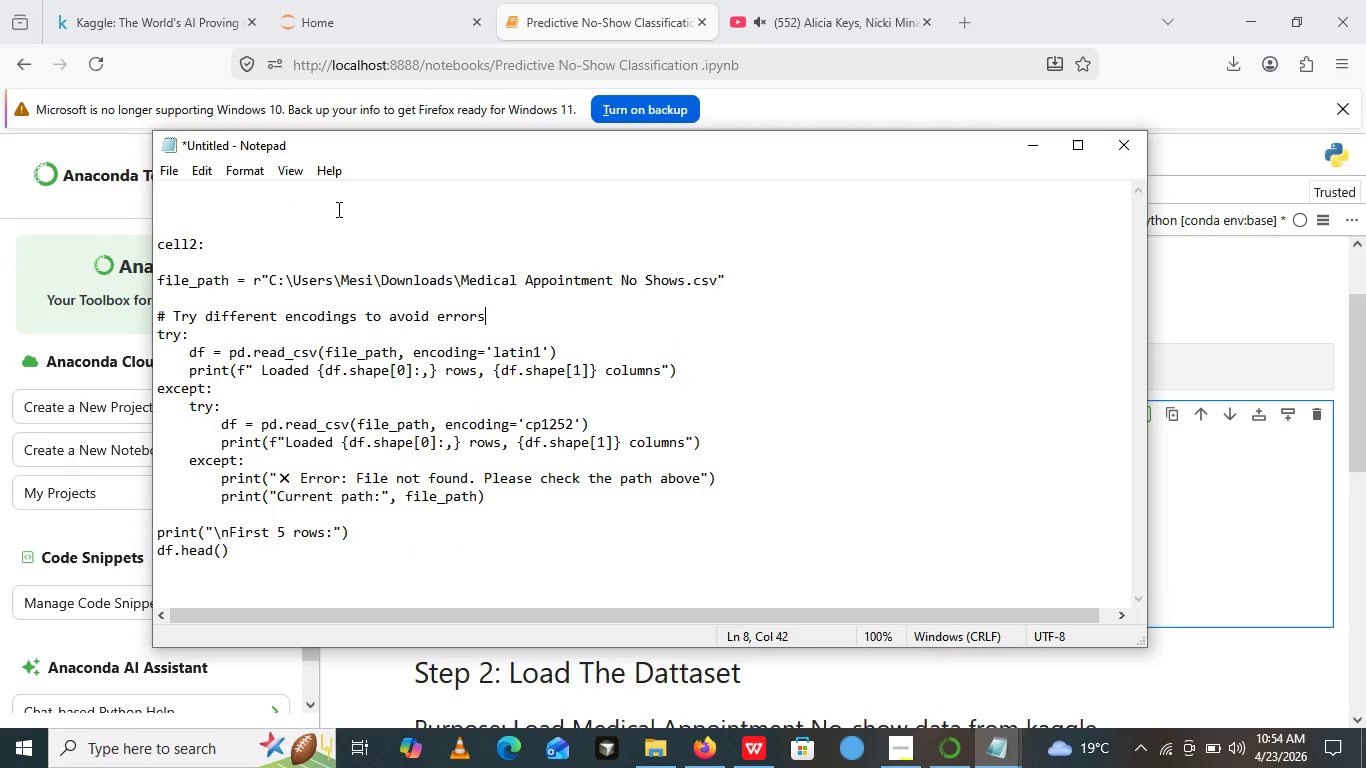 
left_click([337, 209])
 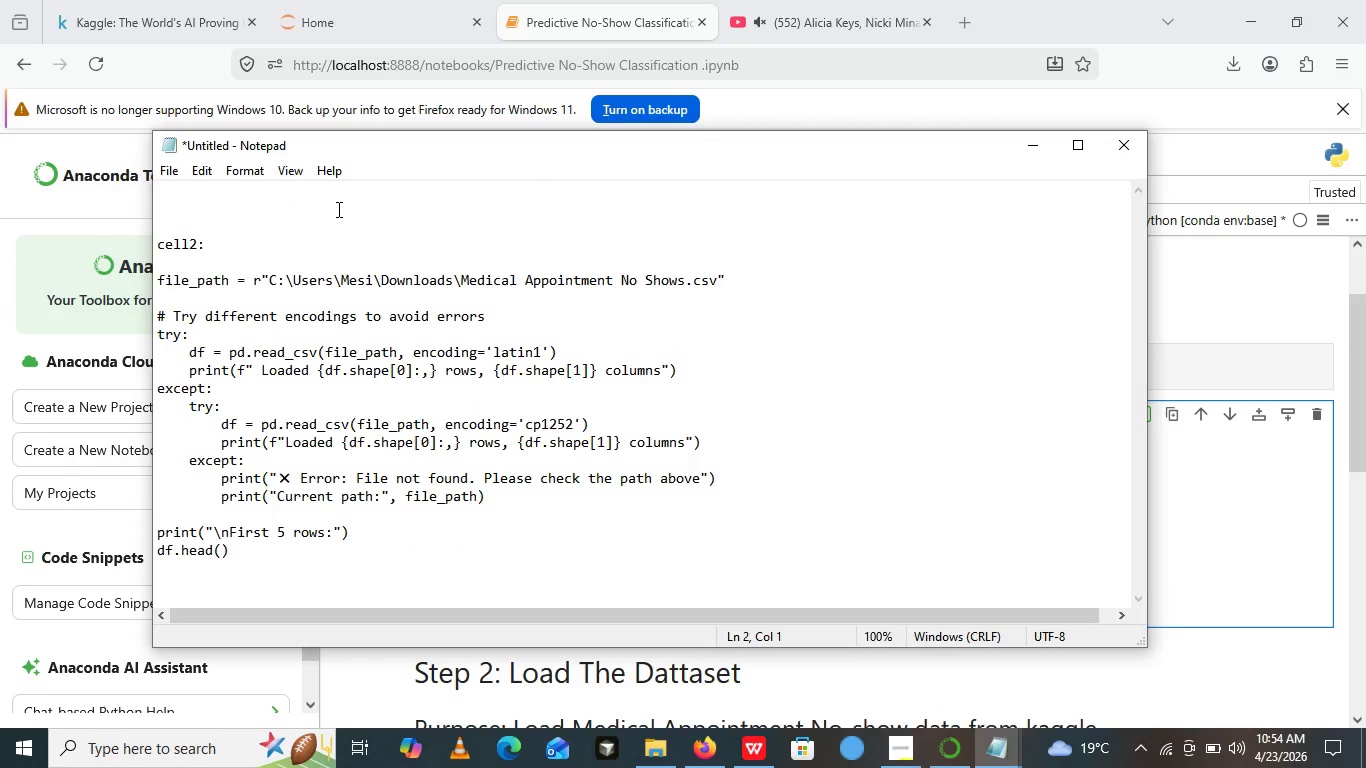 
key(Control+V)
 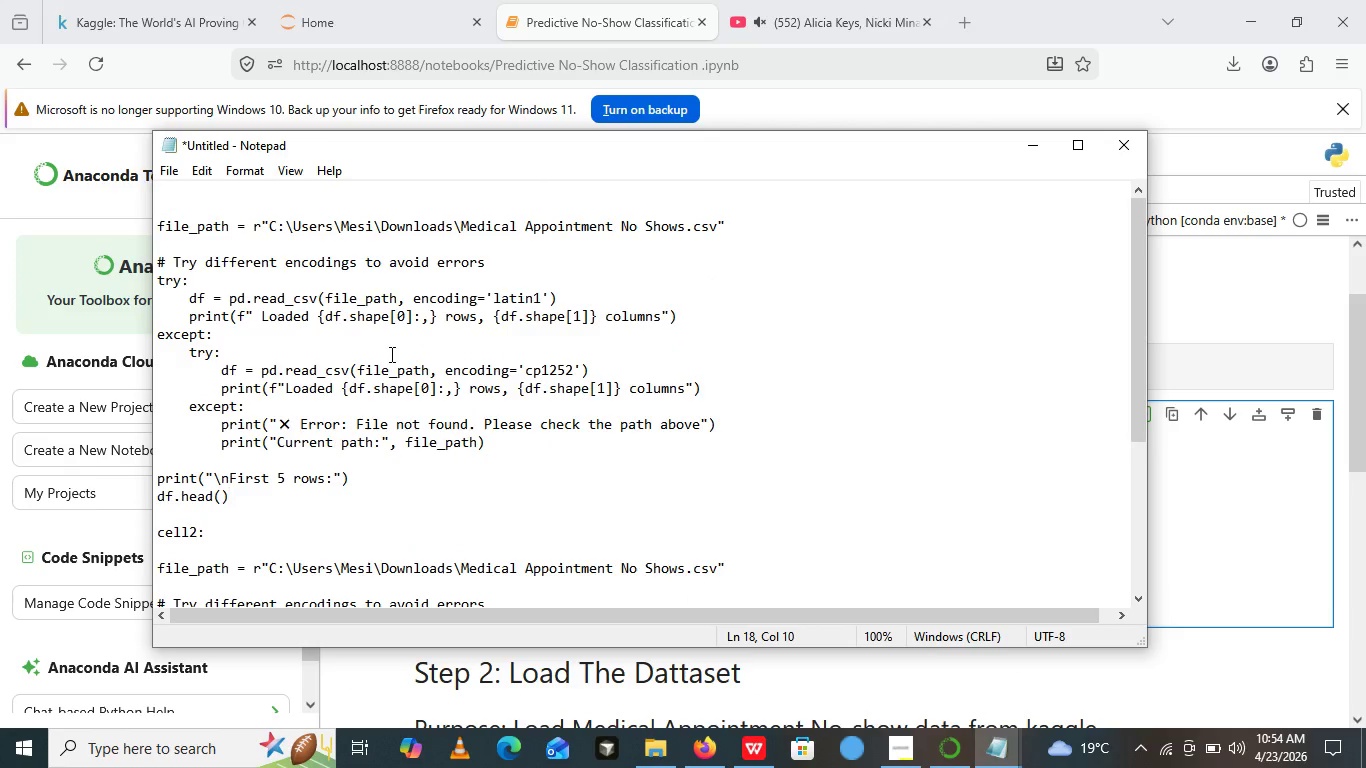 
scroll: coordinate [390, 354], scroll_direction: none, amount: 0.0
 